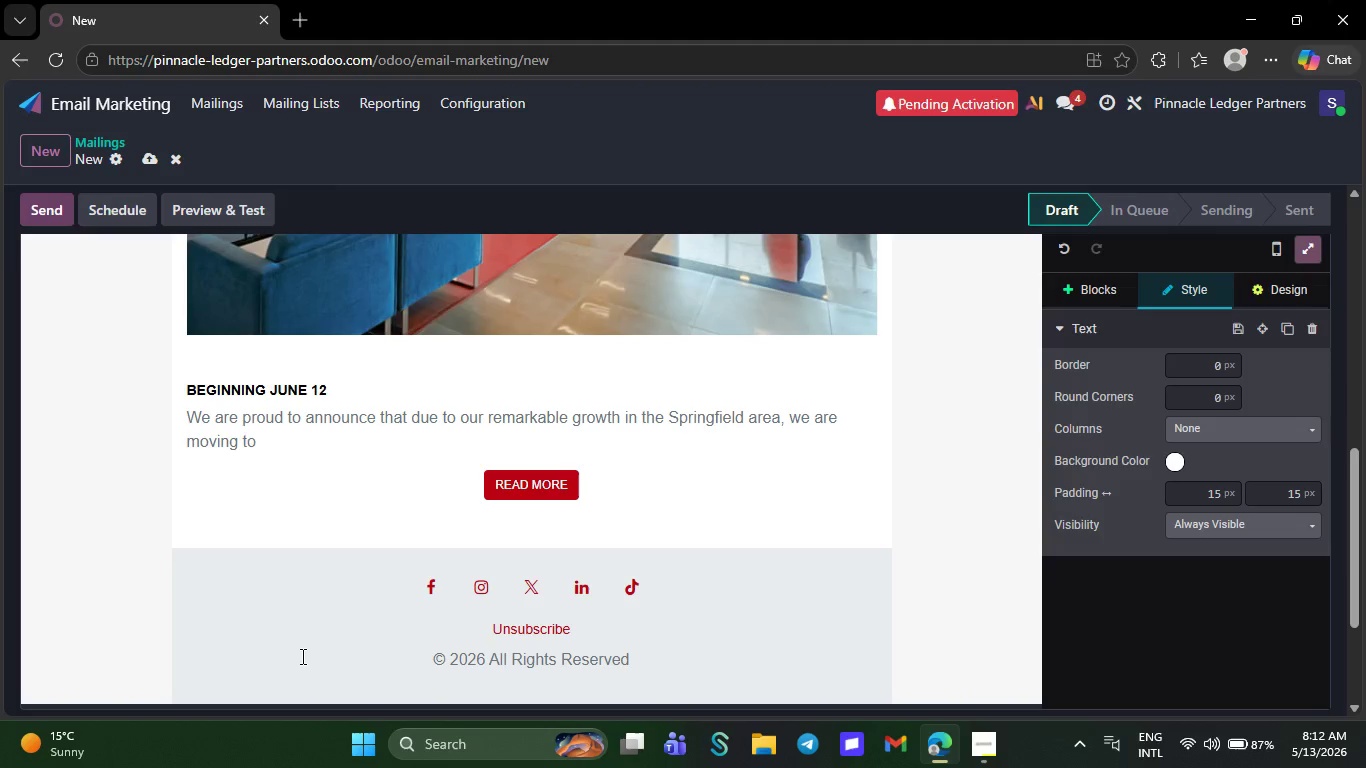 
key(Backspace)
 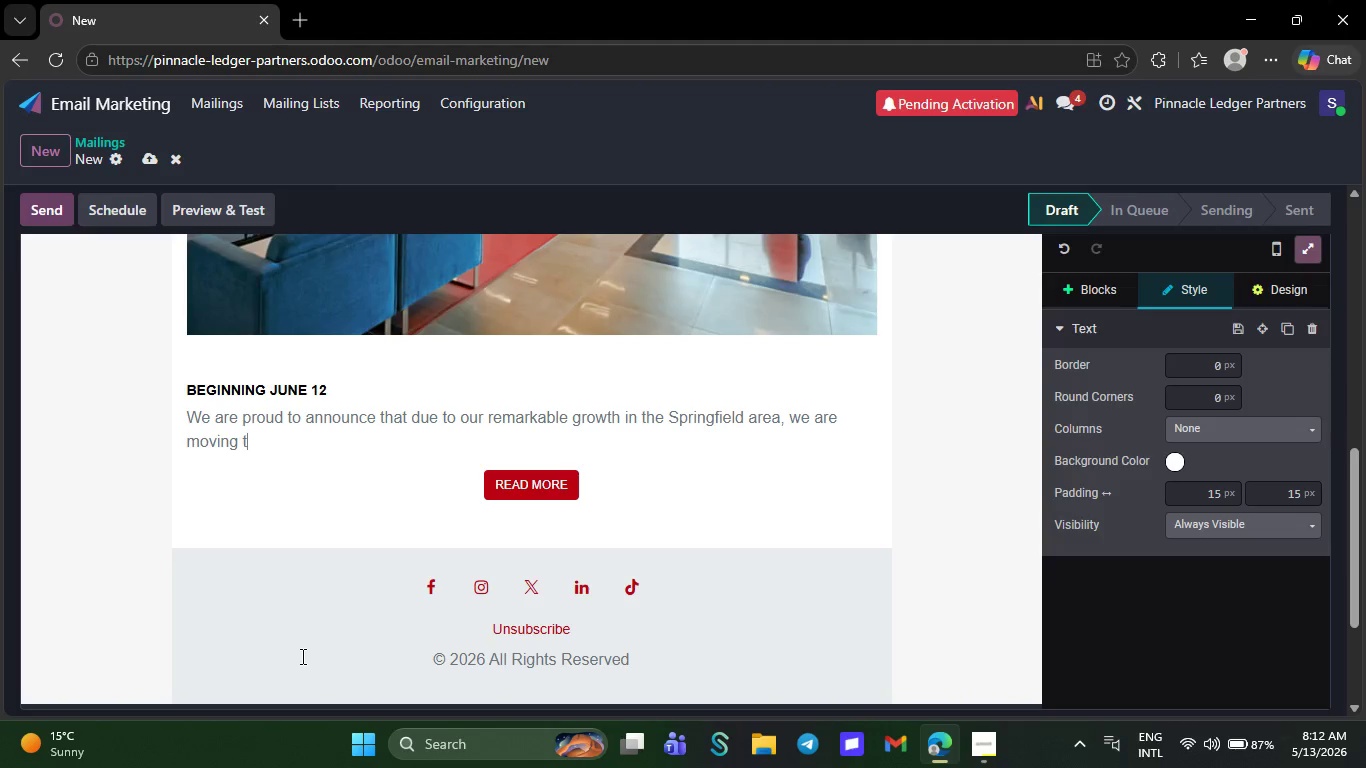 
key(Backspace)
 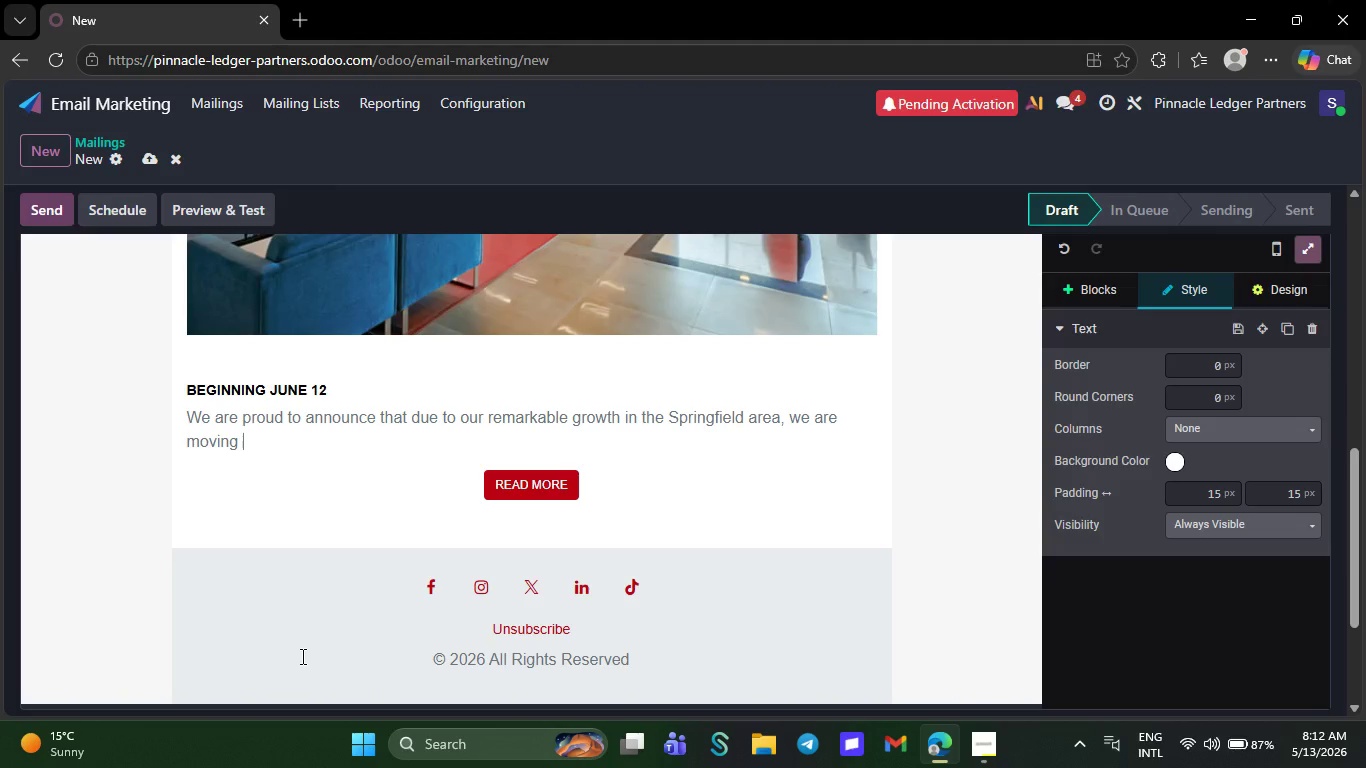 
wait(9.17)
 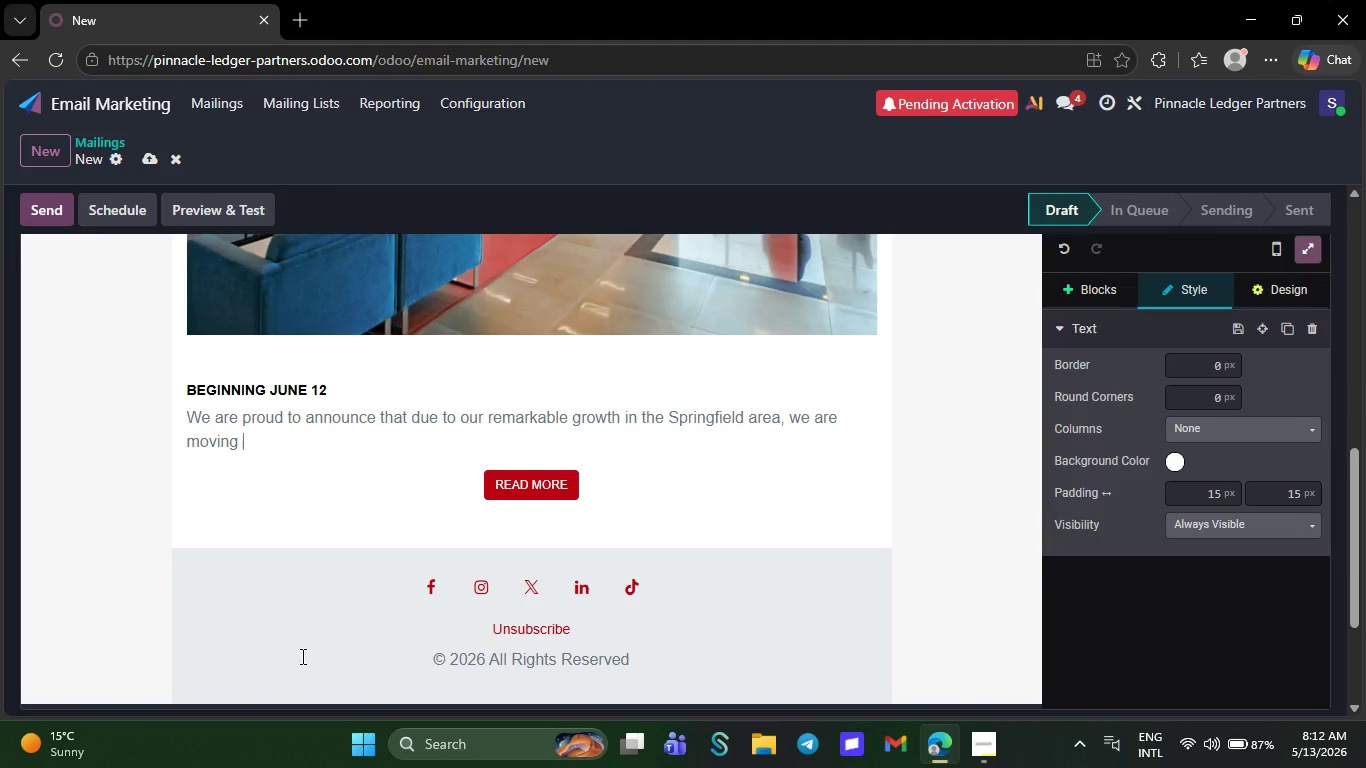 
key(Backspace)
 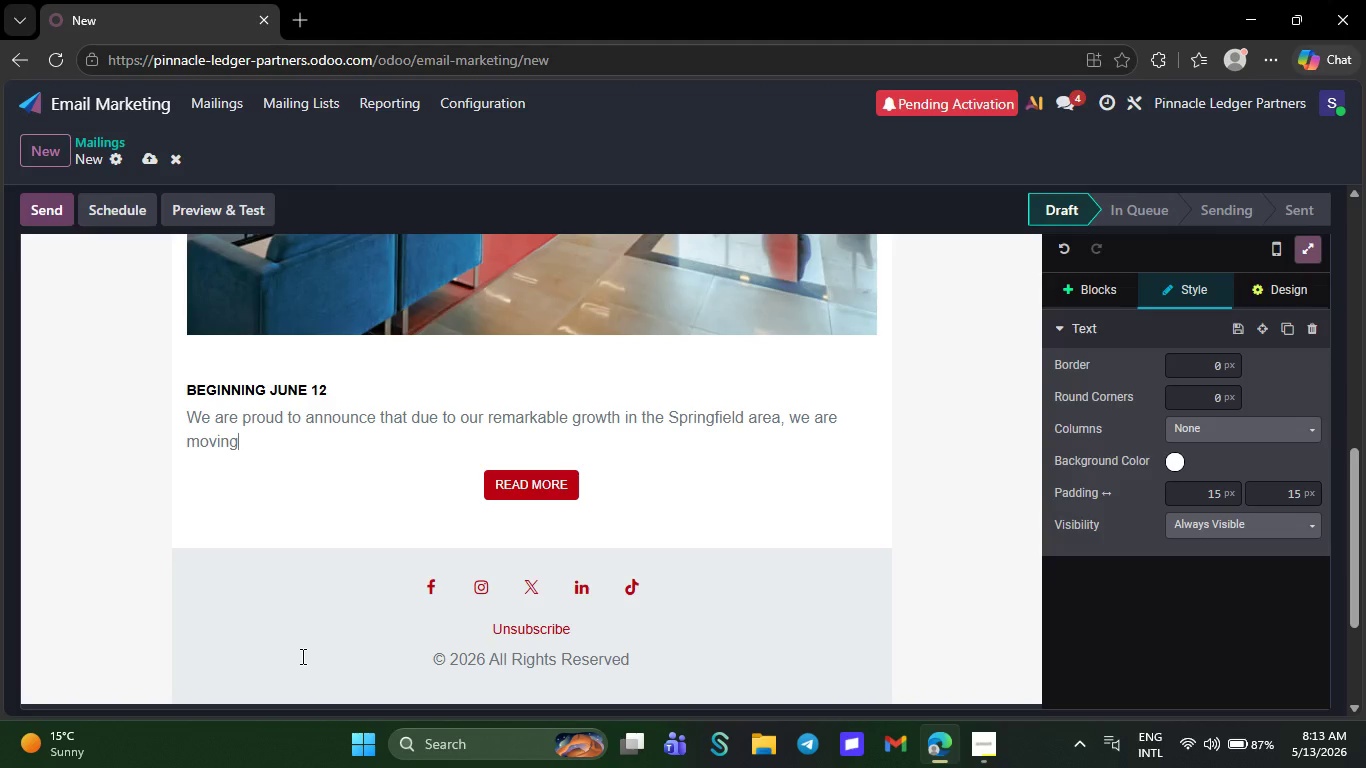 
key(Backspace)
 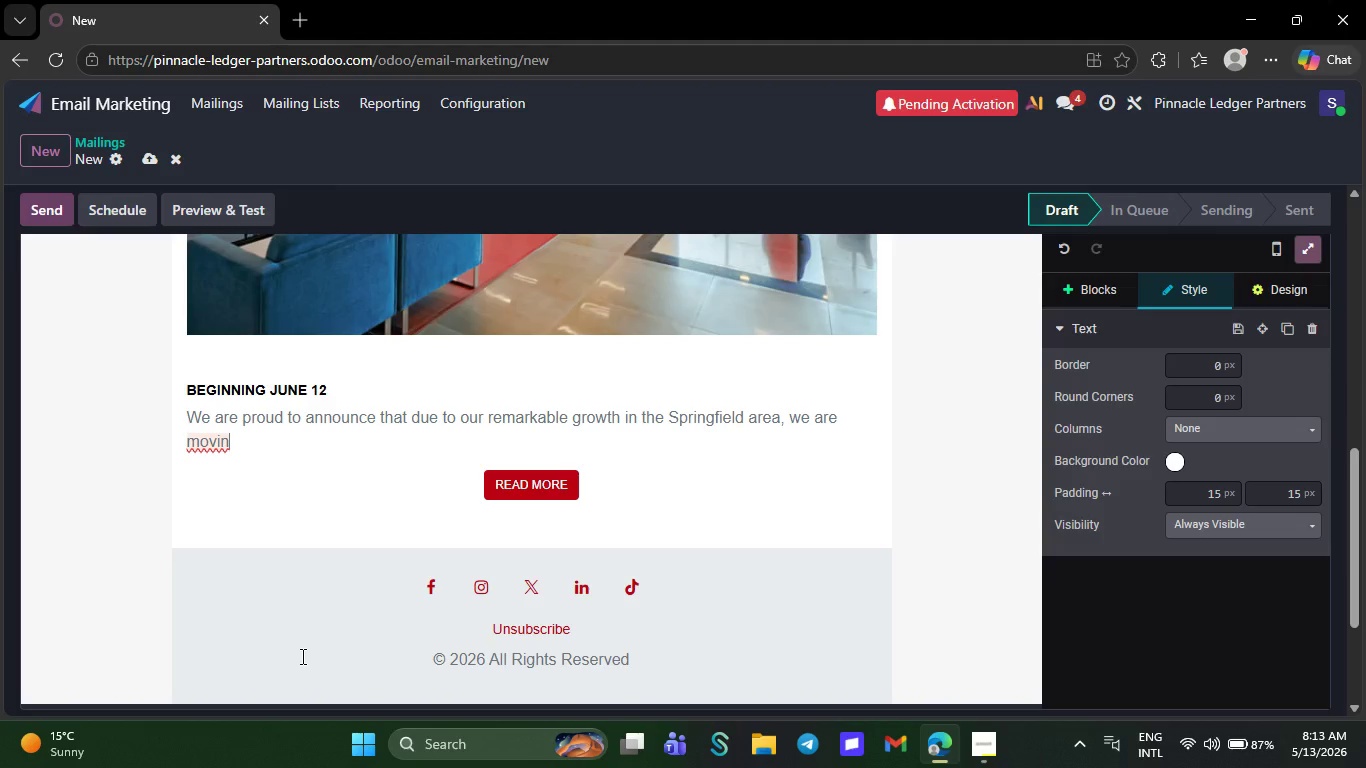 
key(Backspace)
 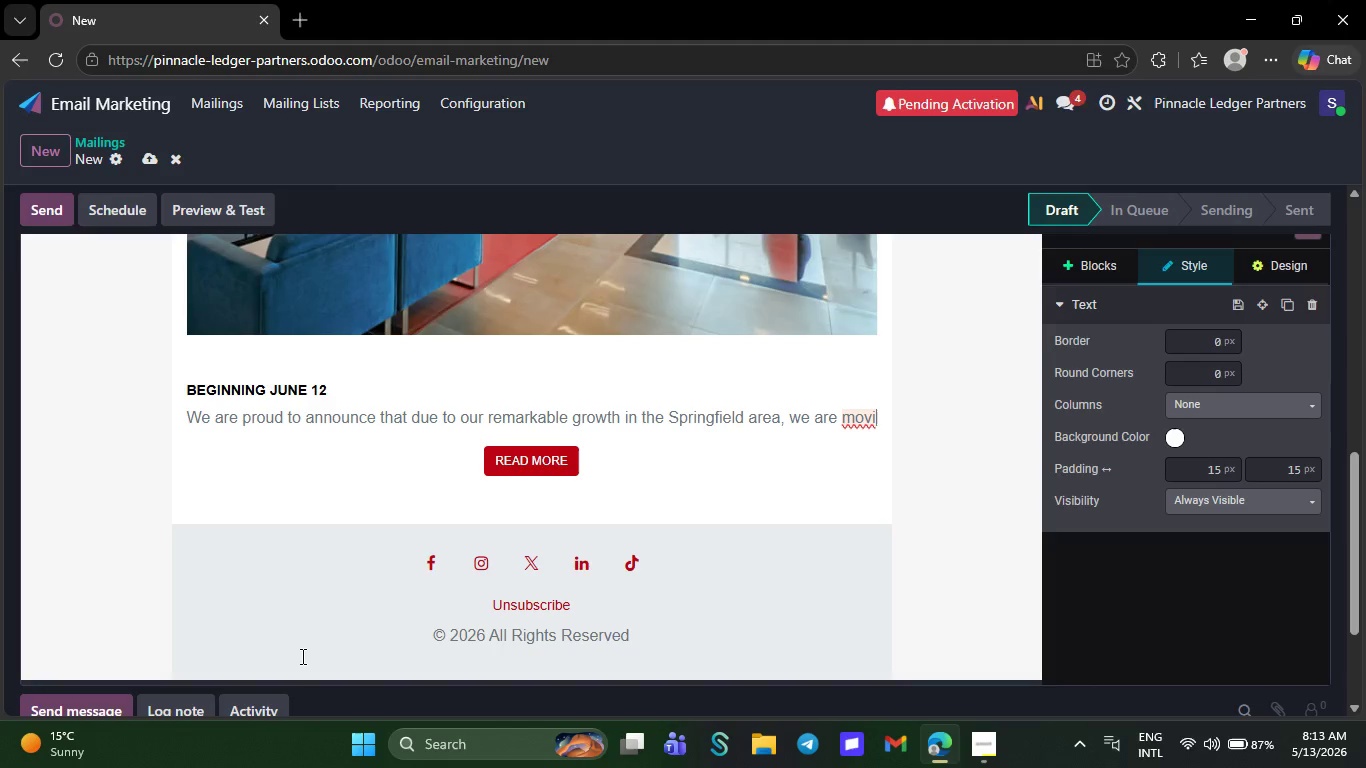 
key(Backspace)
 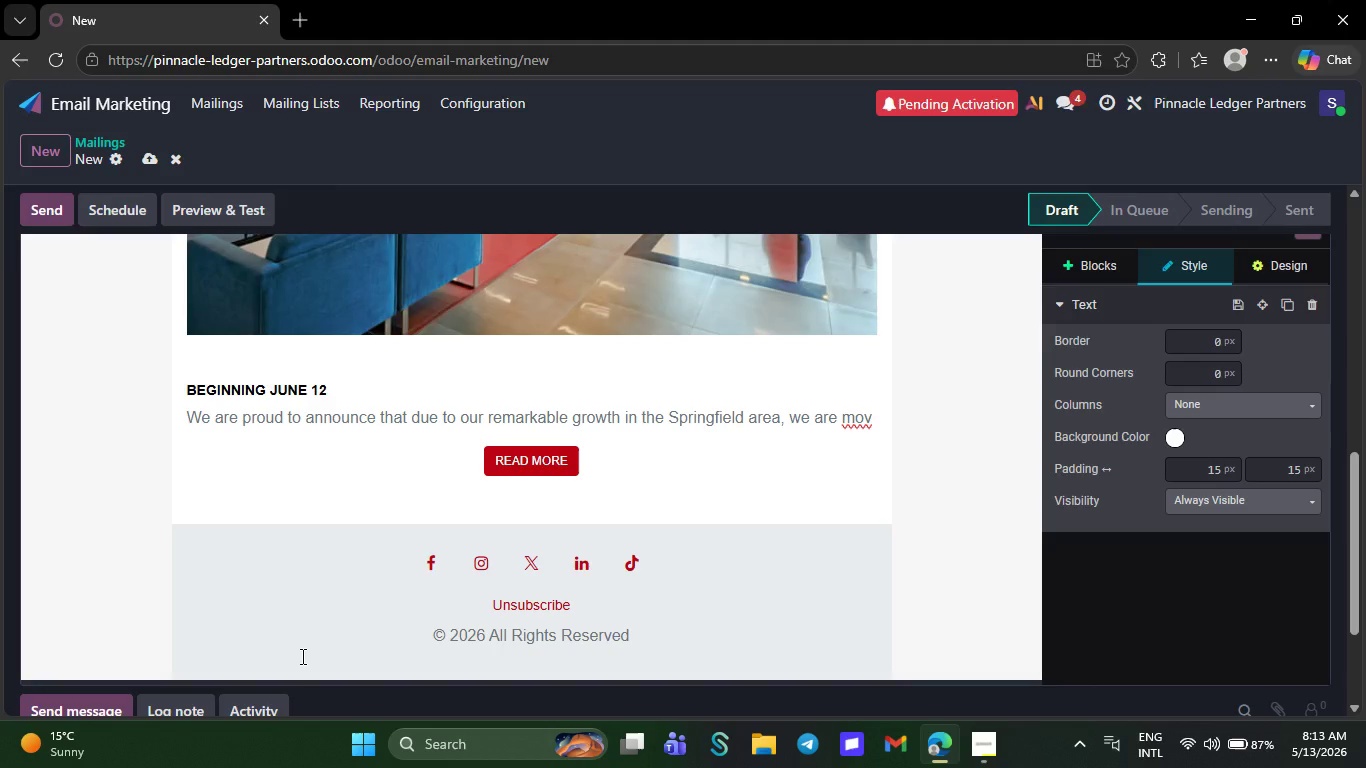 
key(Backspace)
 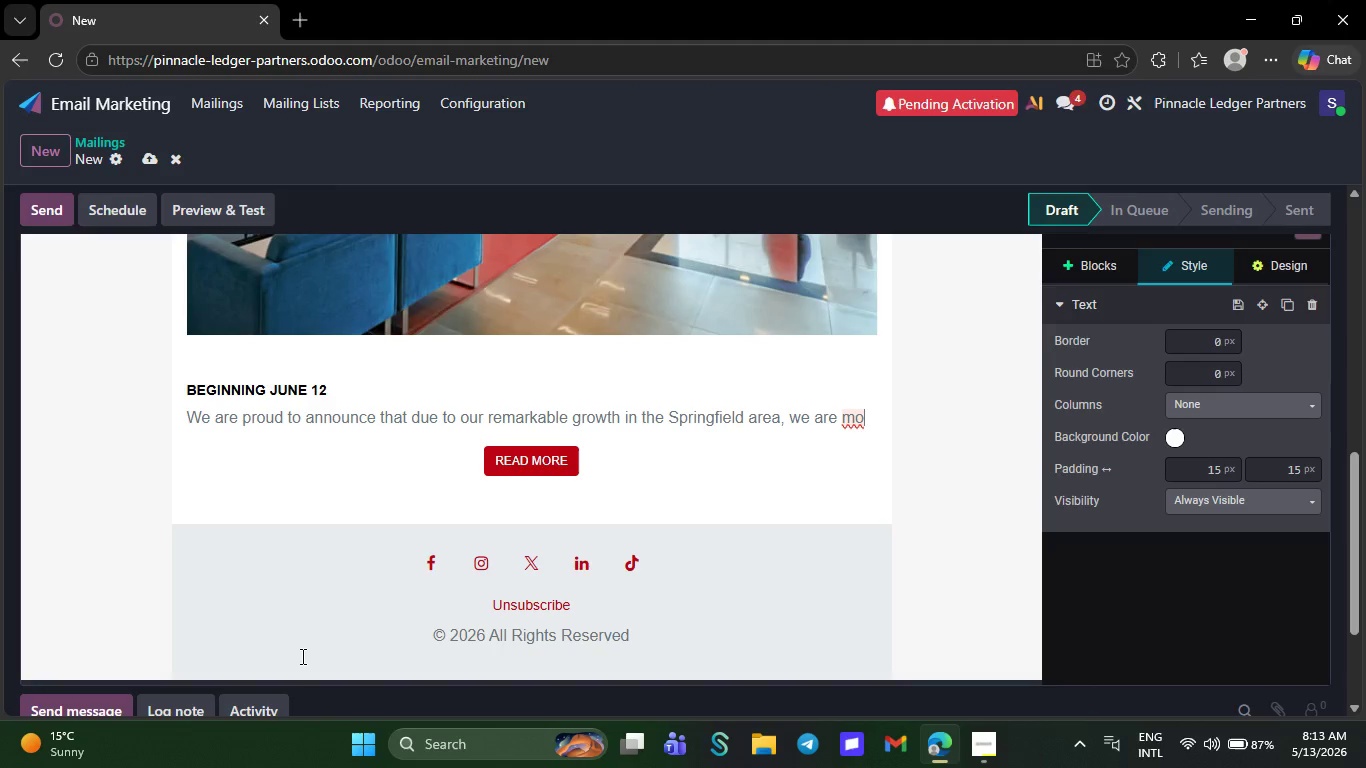 
key(Backspace)
 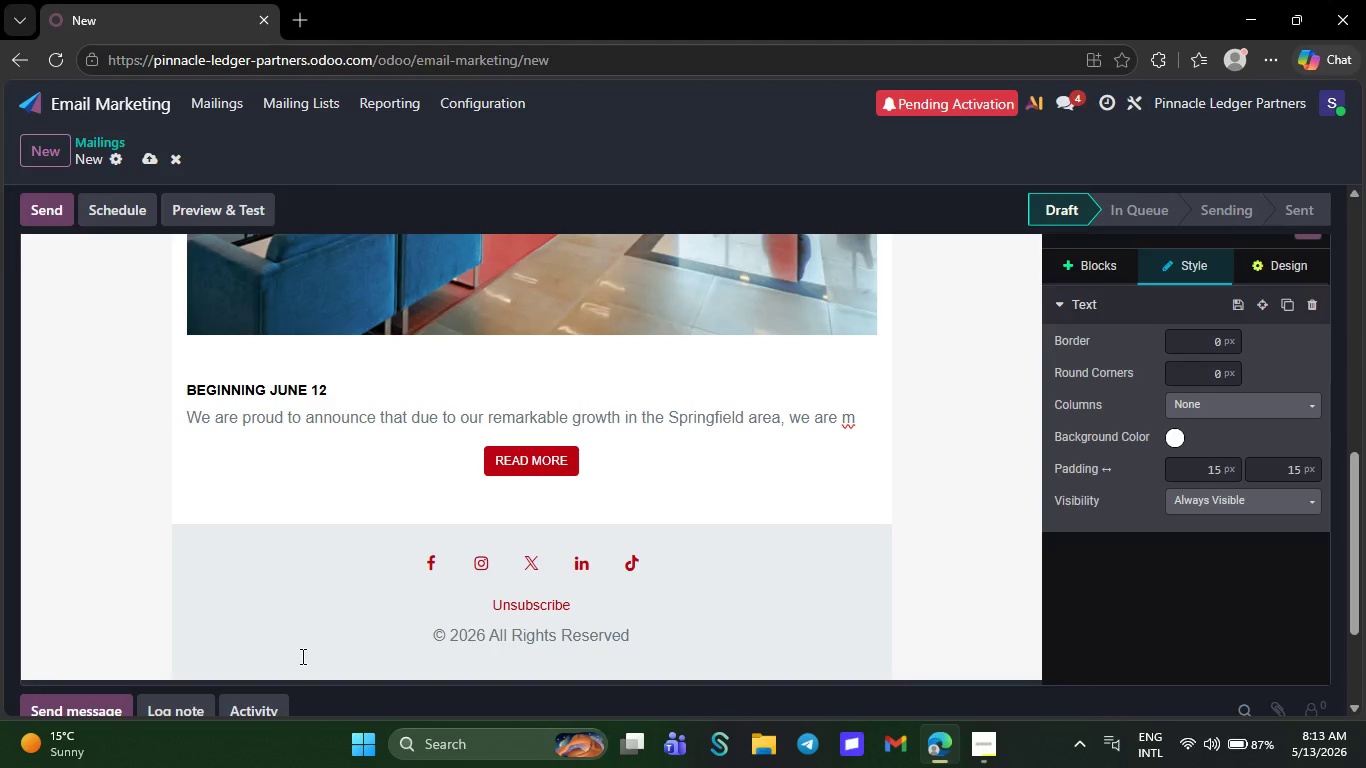 
key(Backspace)
 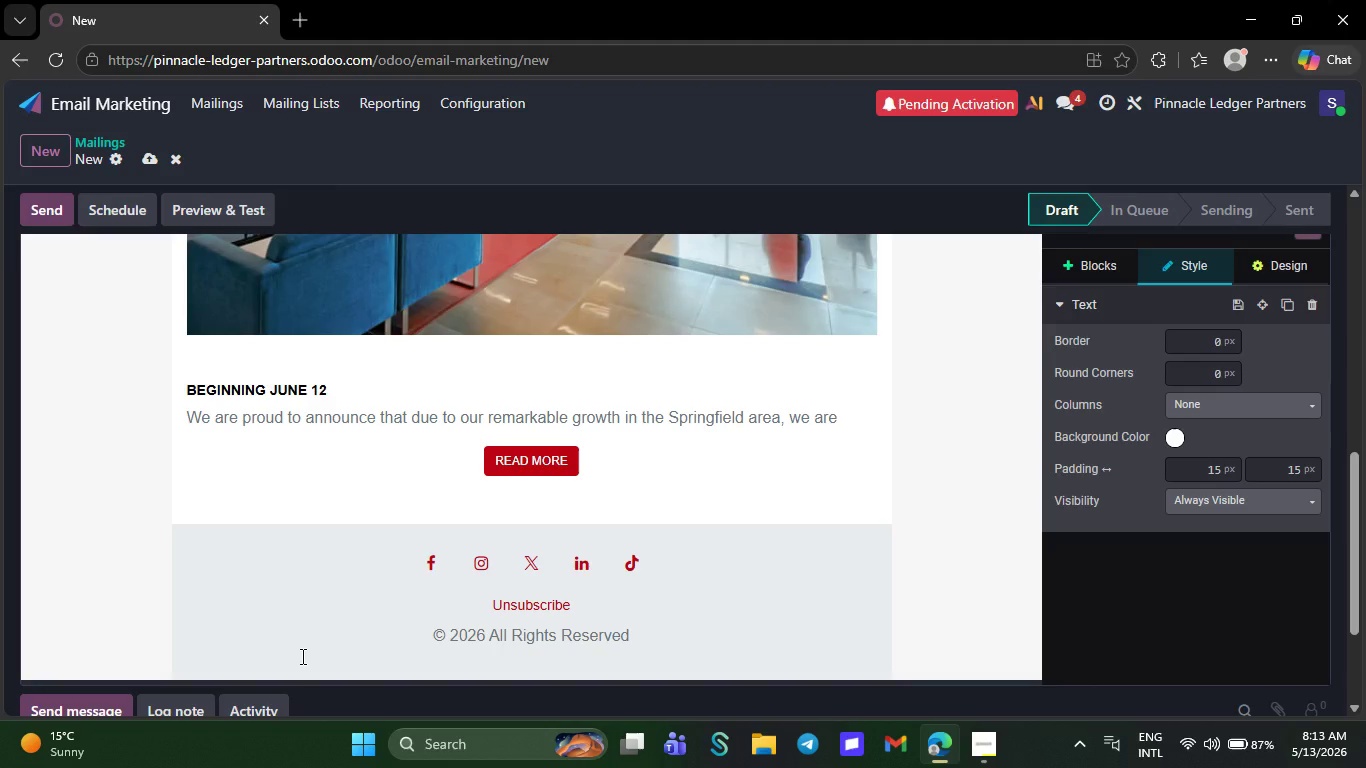 
key(Backspace)
 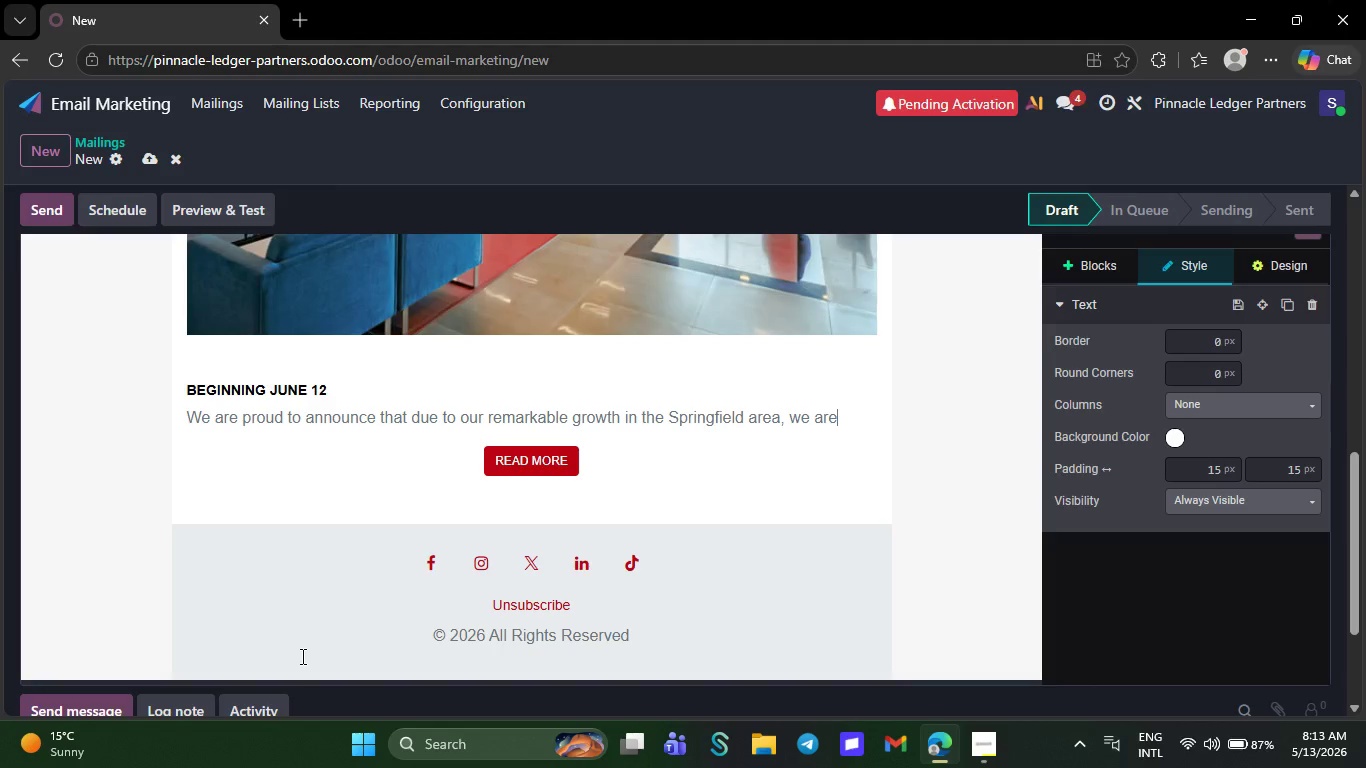 
key(Backspace)
 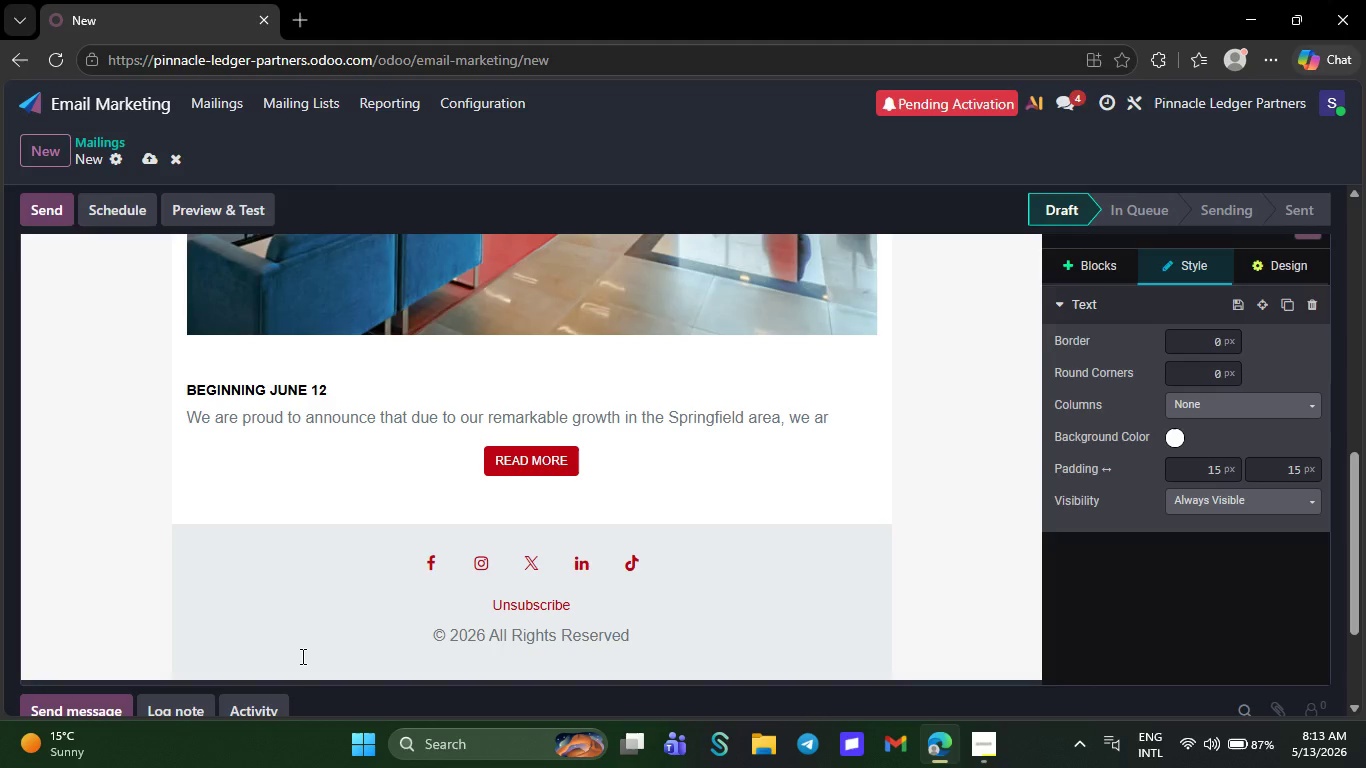 
key(Backspace)
 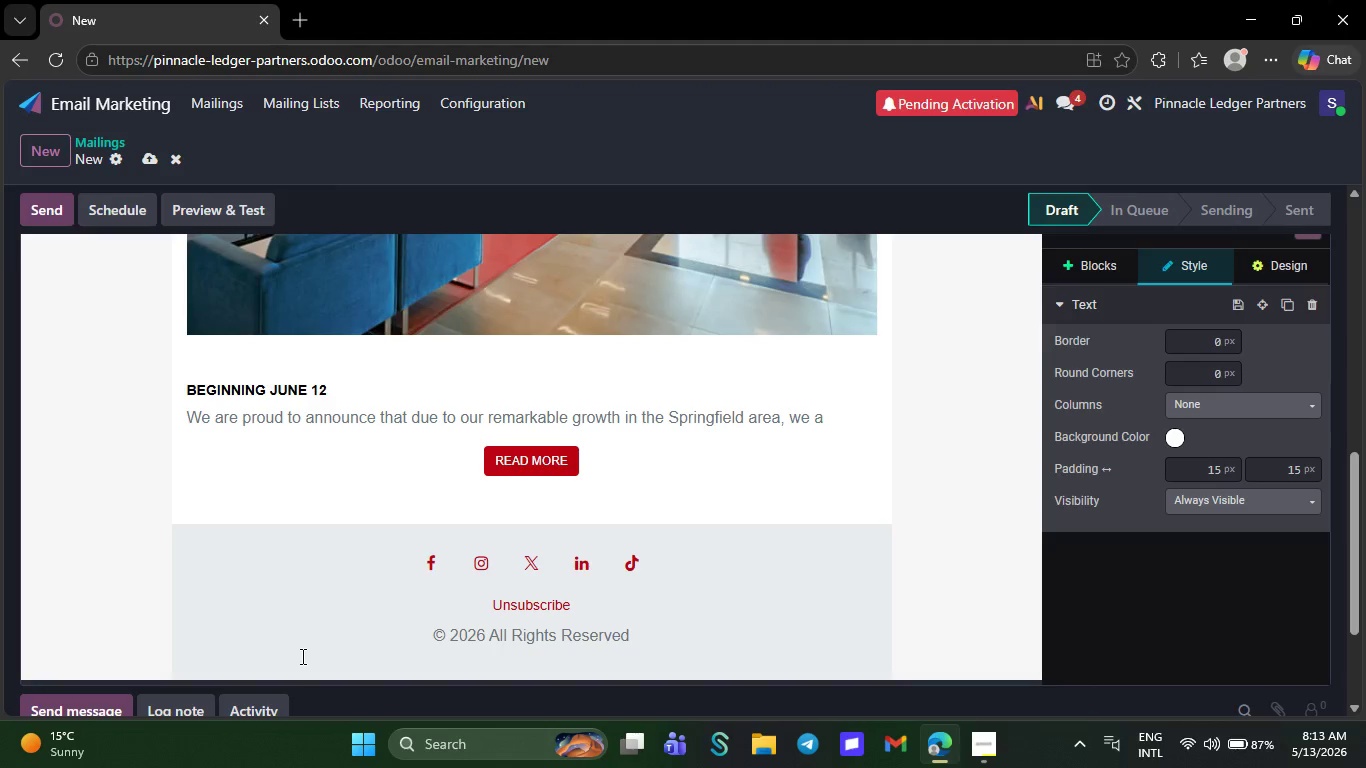 
key(Backspace)
 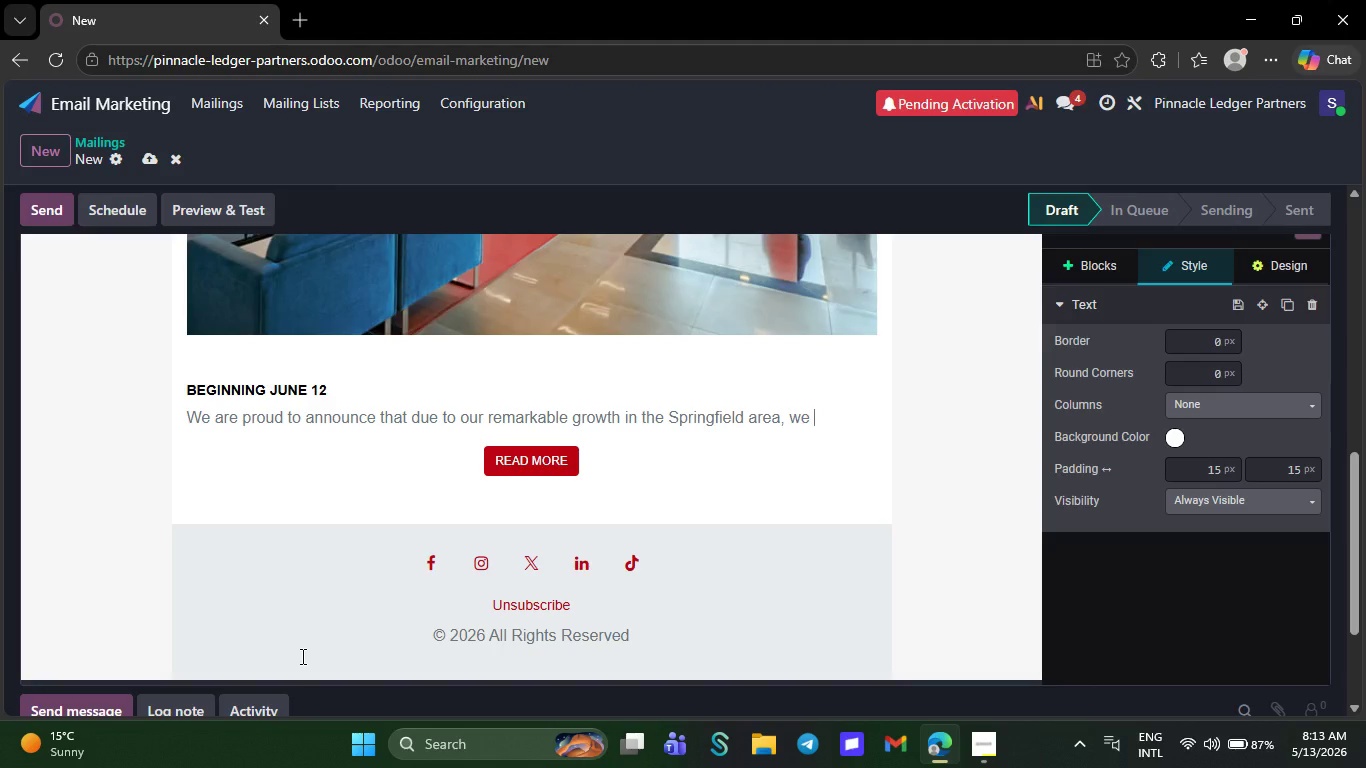 
key(Backspace)
 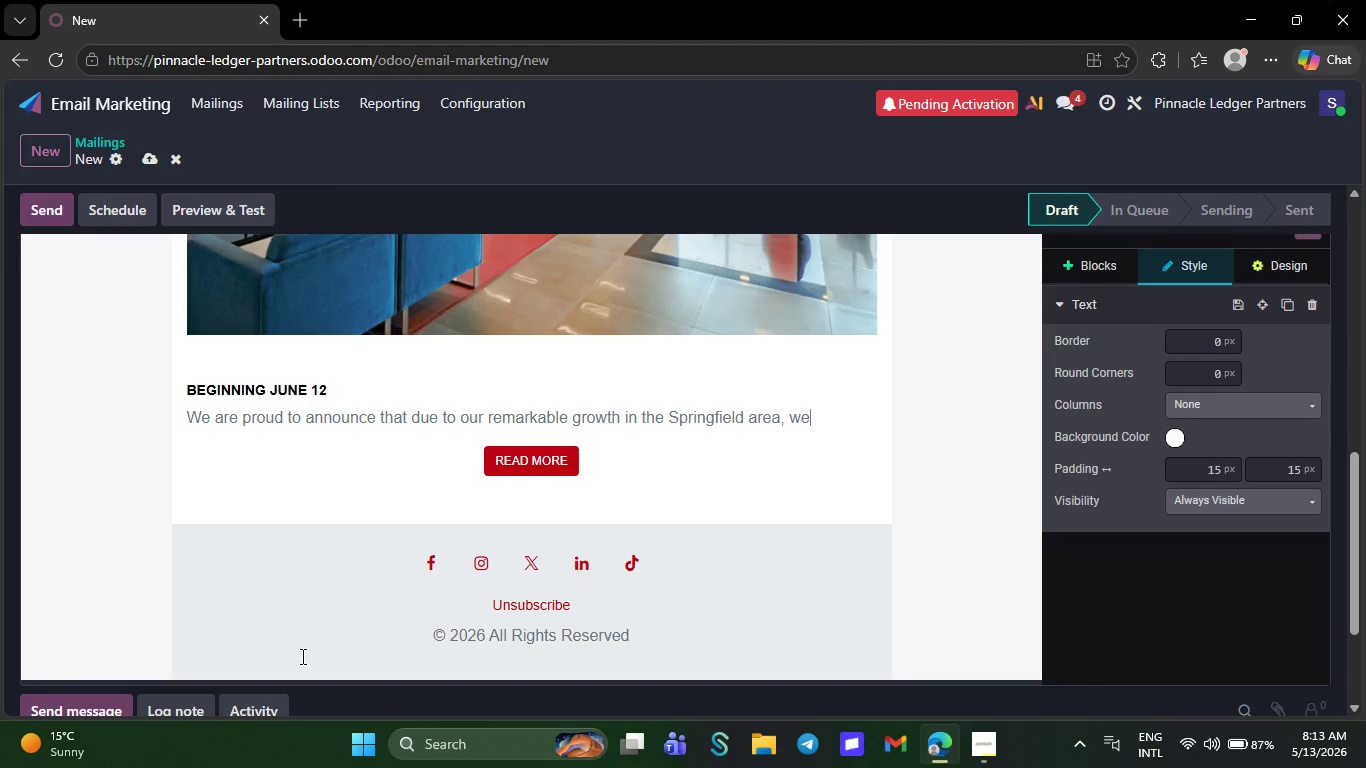 
key(Backspace)
 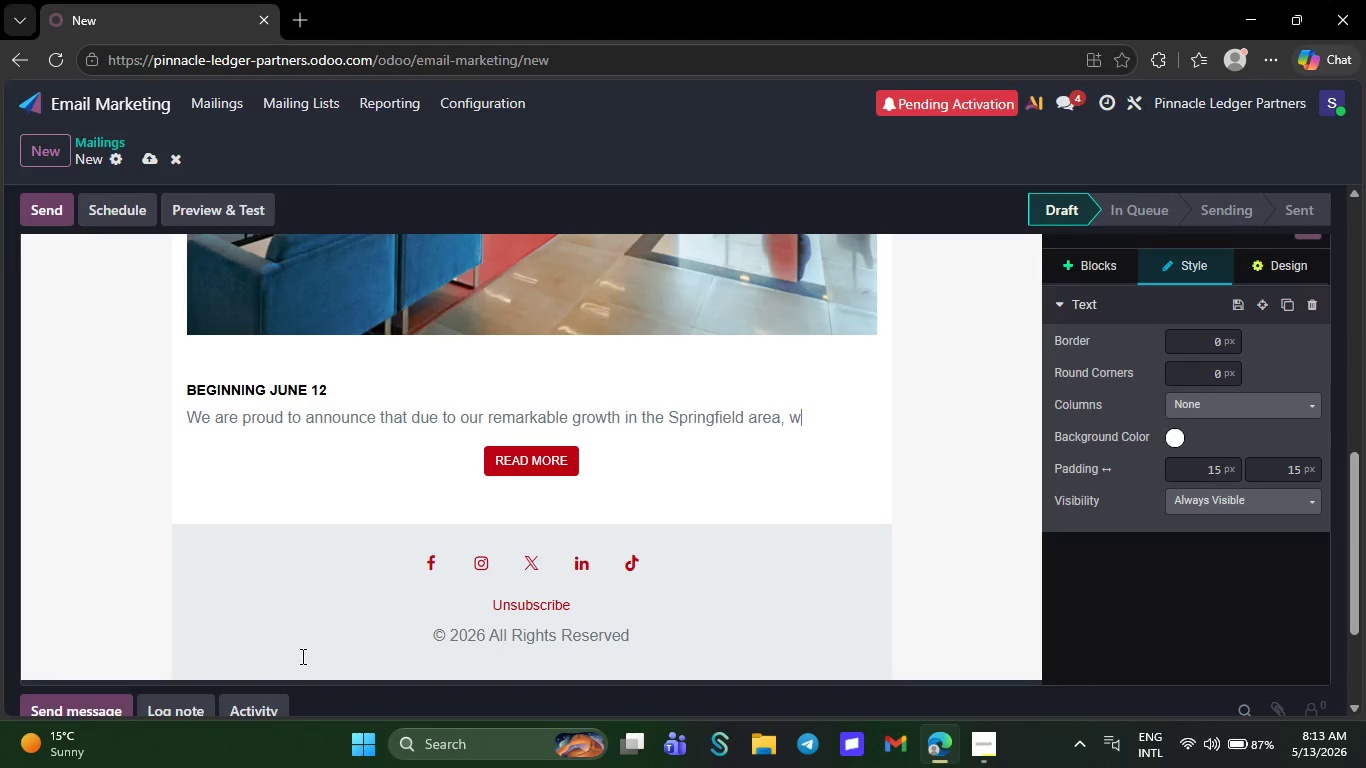 
key(Backspace)
 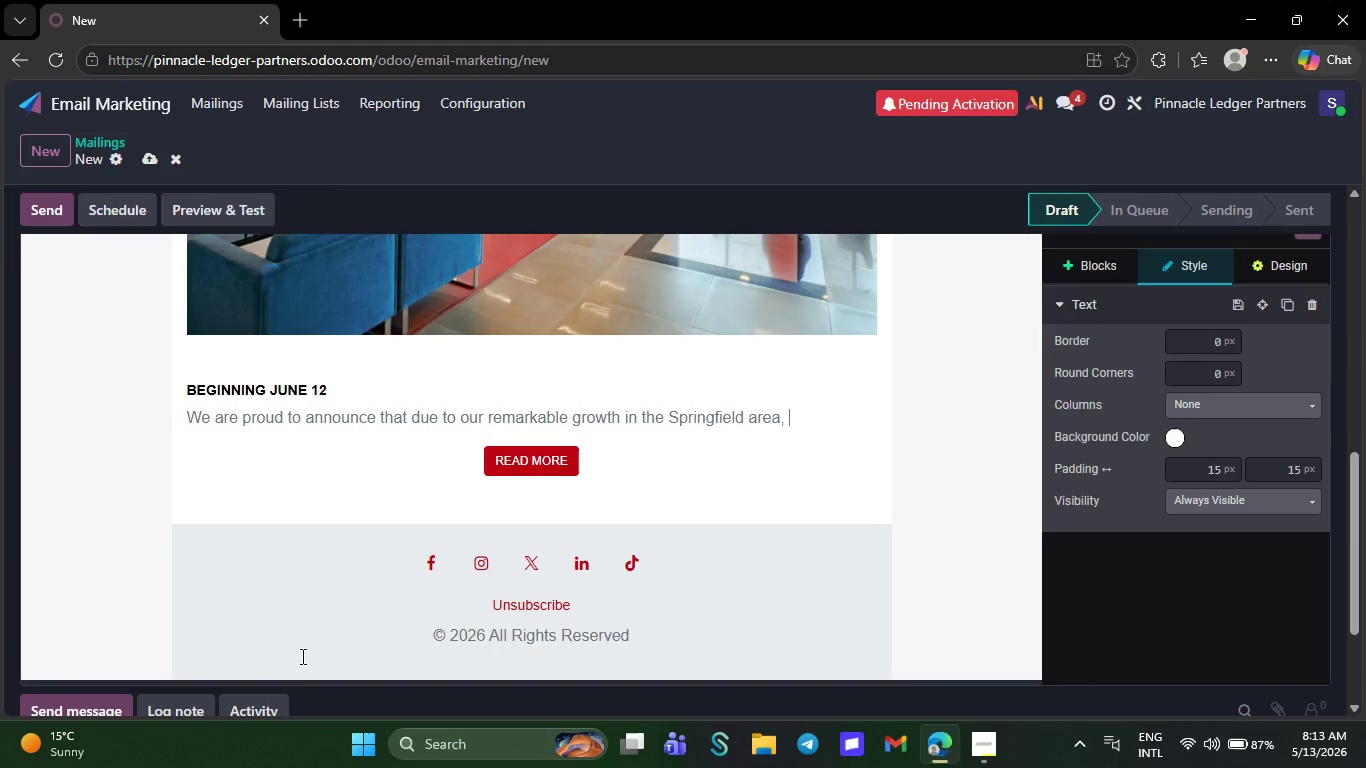 
key(Backspace)
 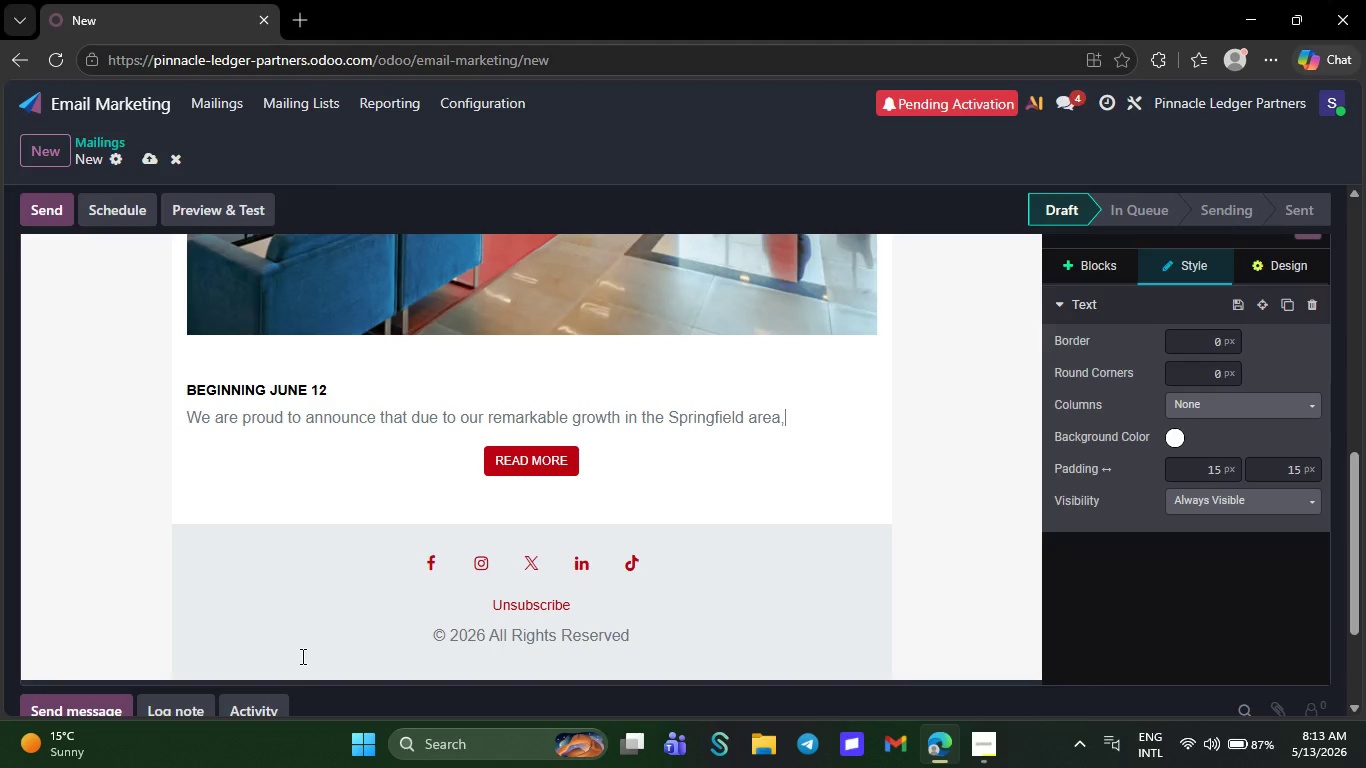 
key(Backspace)
 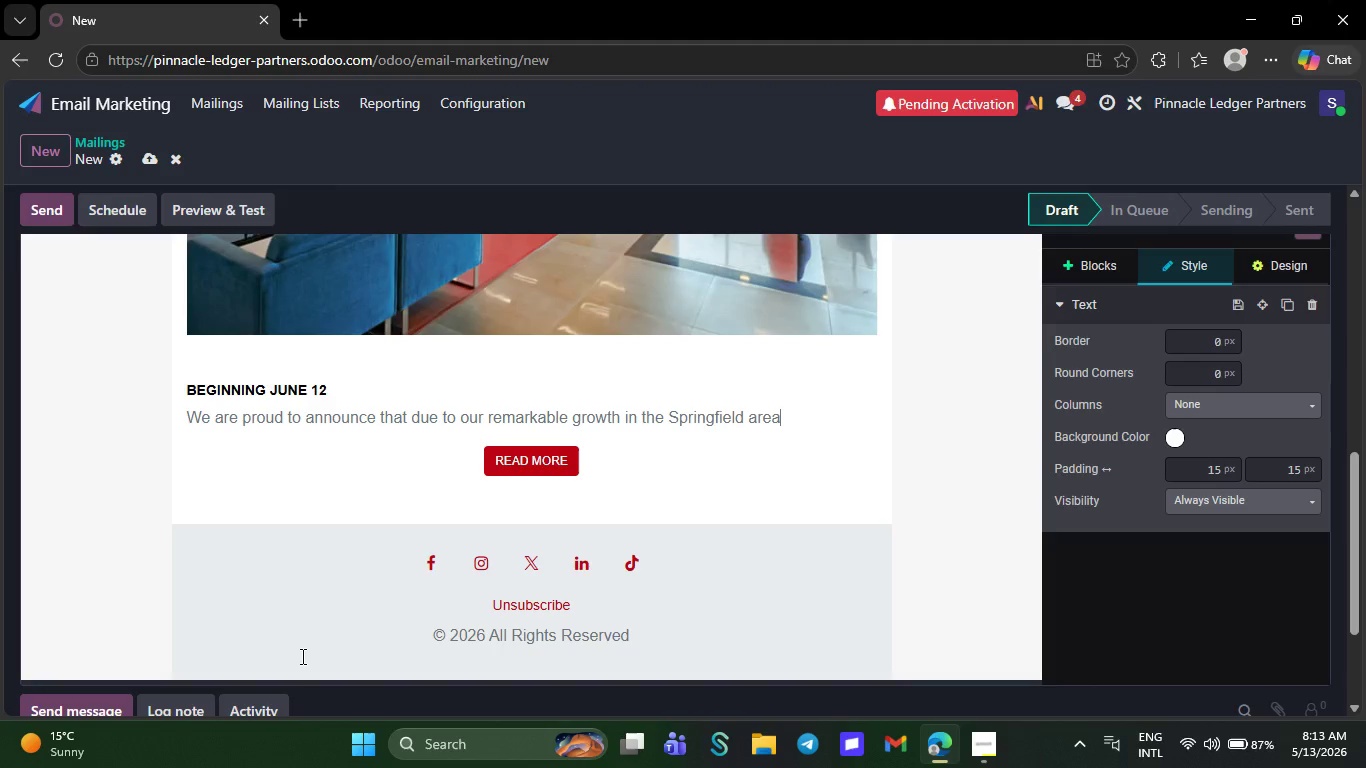 
key(Backspace)
 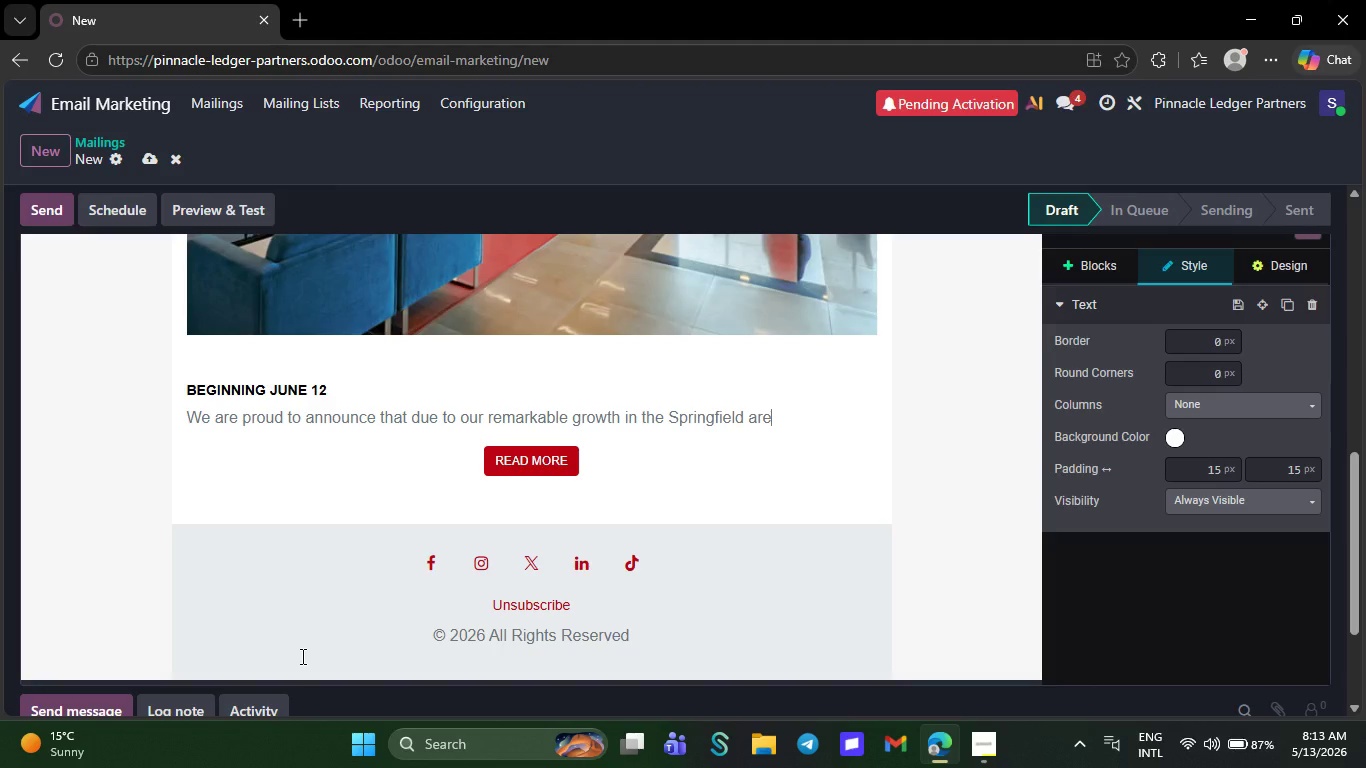 
key(Backspace)
 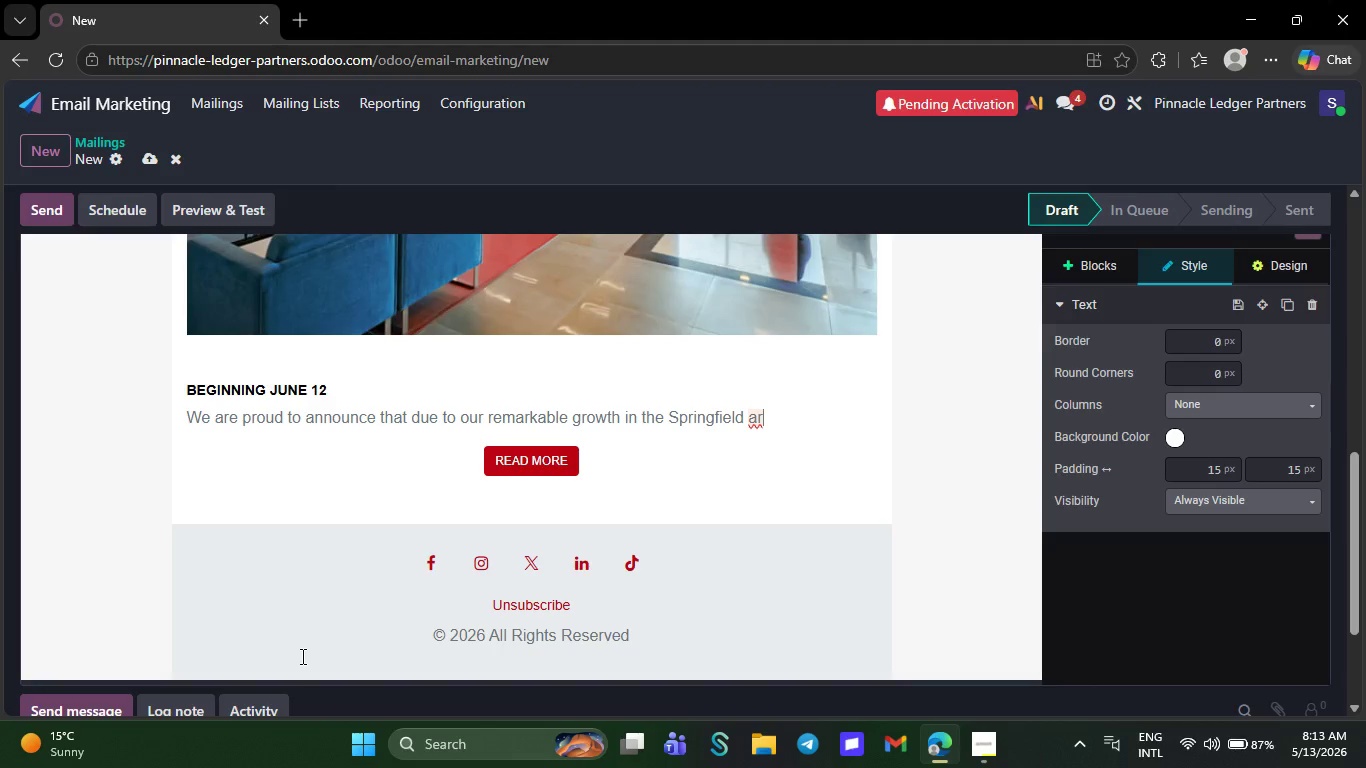 
wait(5.88)
 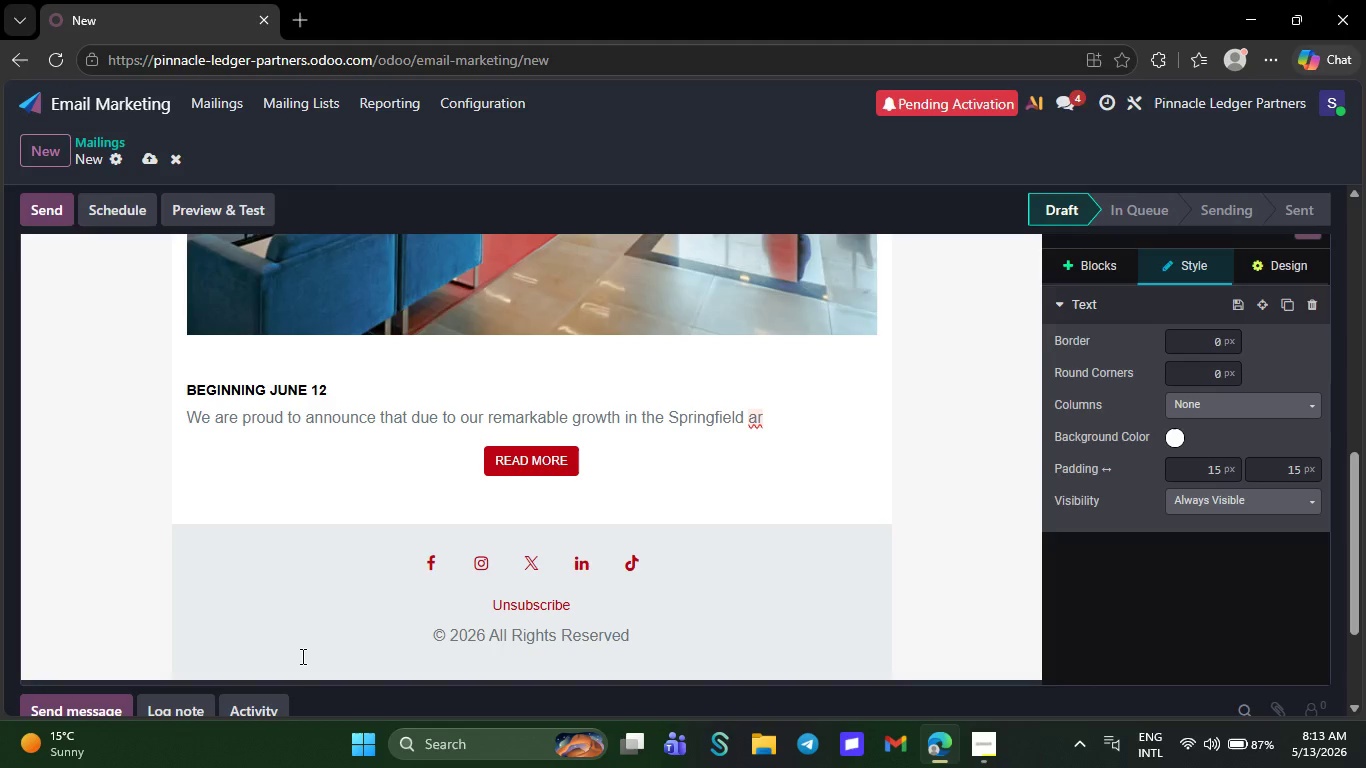 
key(Backspace)
 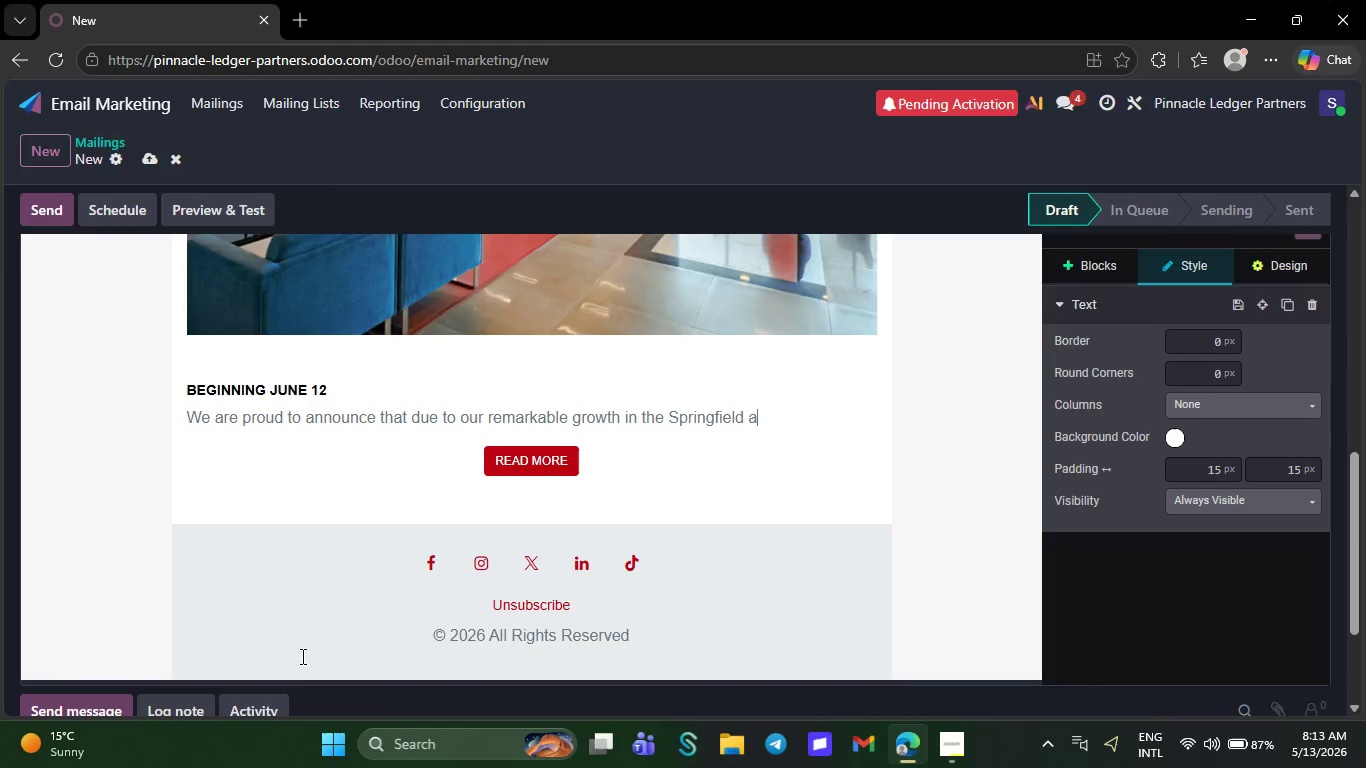 
key(Backspace)
 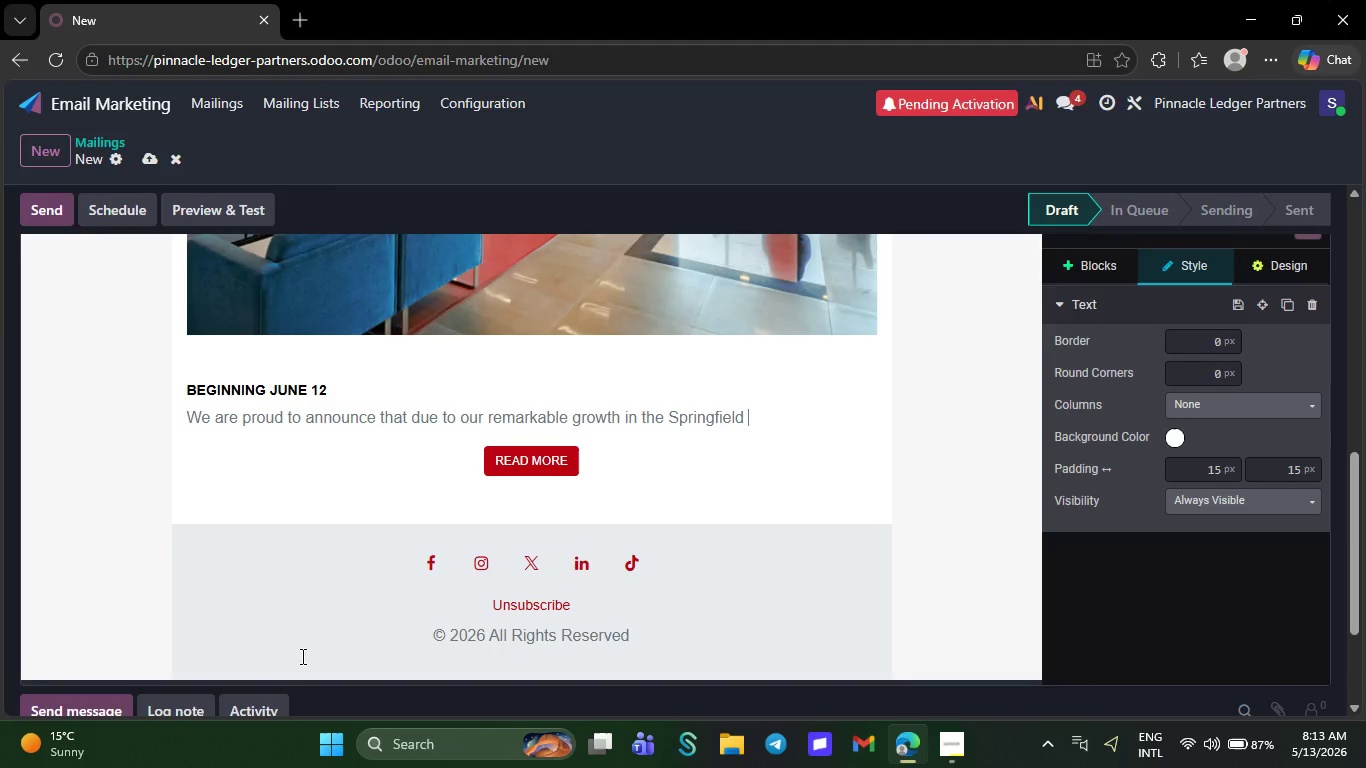 
key(Backspace)
 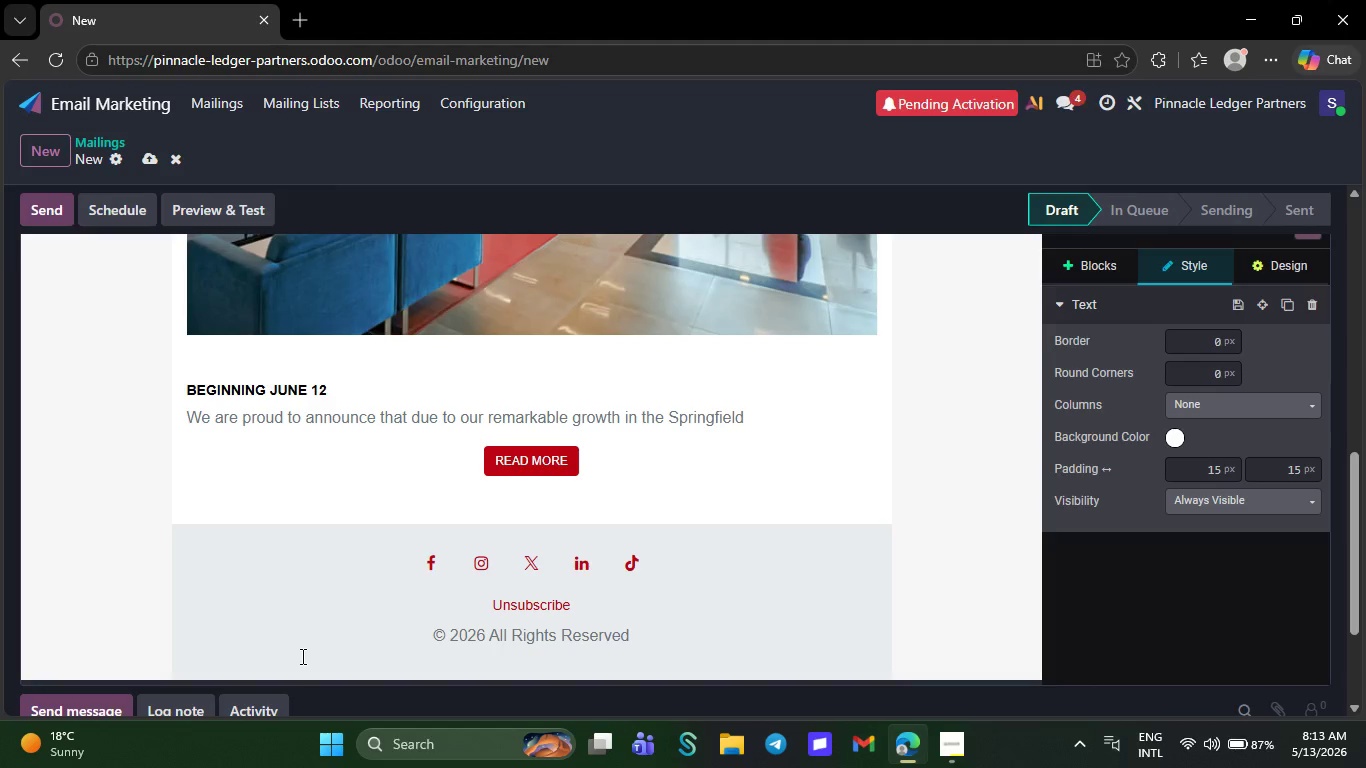 
hold_key(key=Backspace, duration=0.66)
 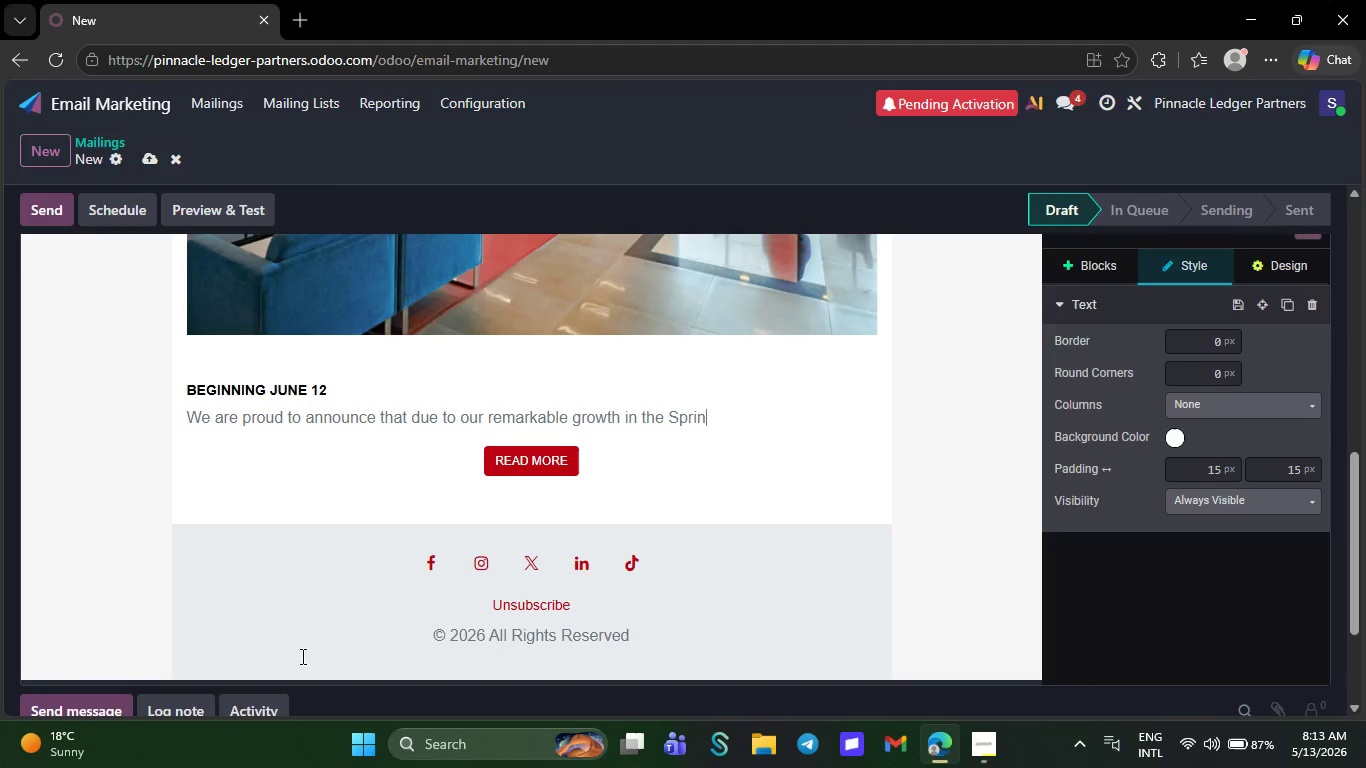 
key(Backspace)
 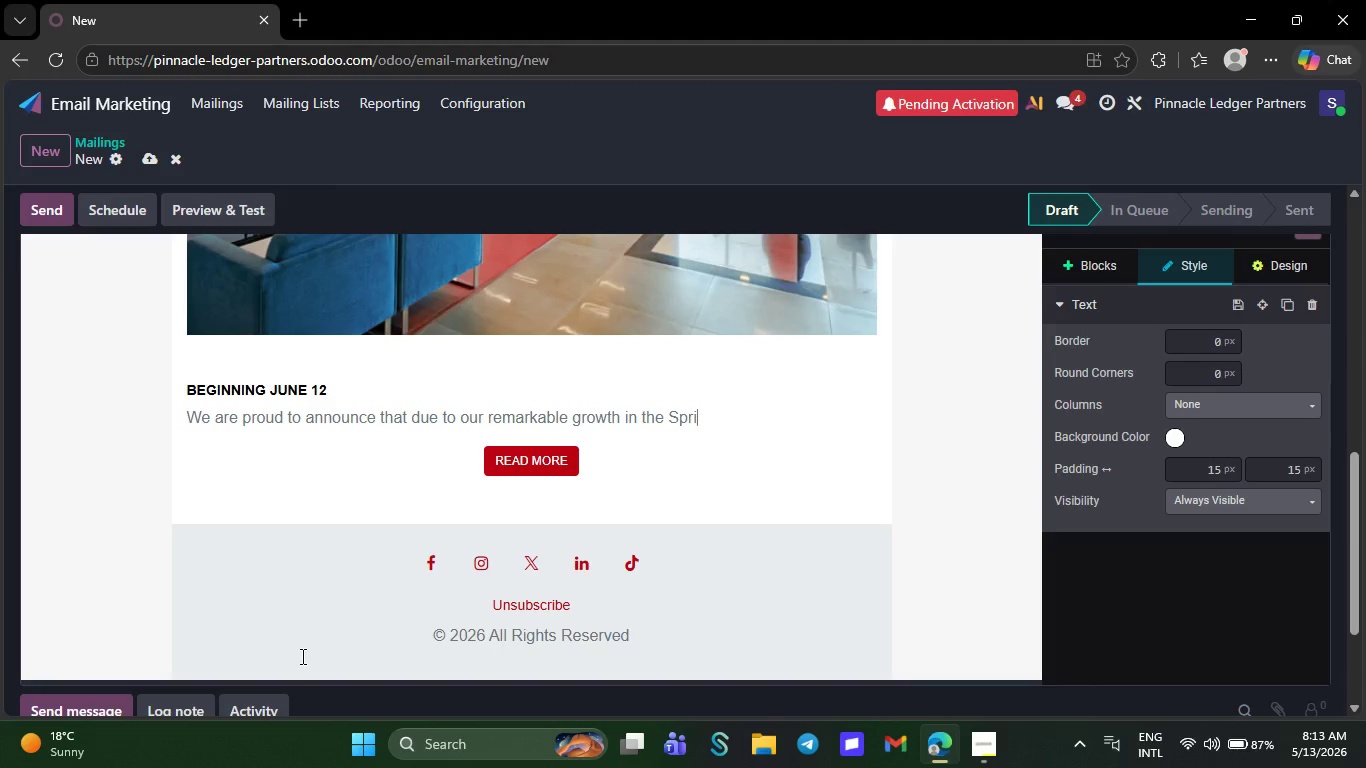 
key(Backspace)
 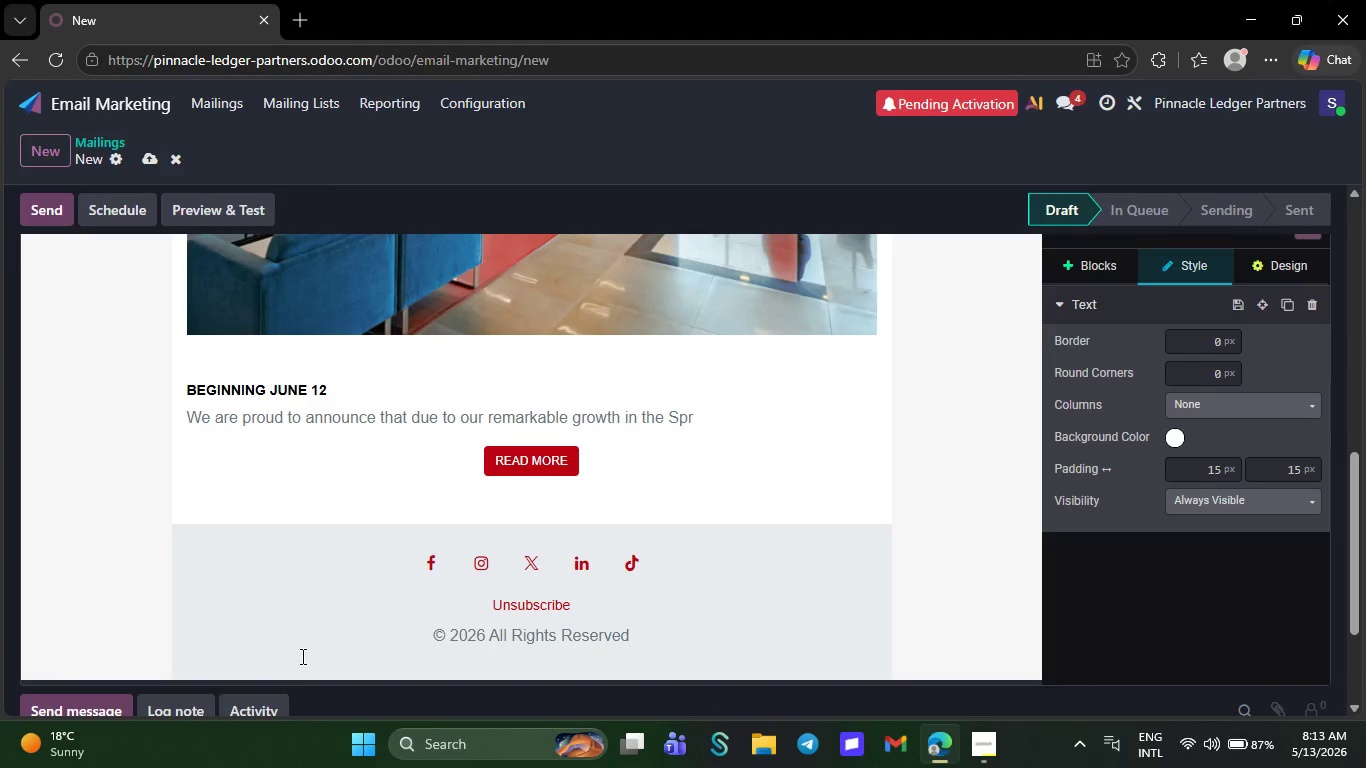 
key(Backspace)
 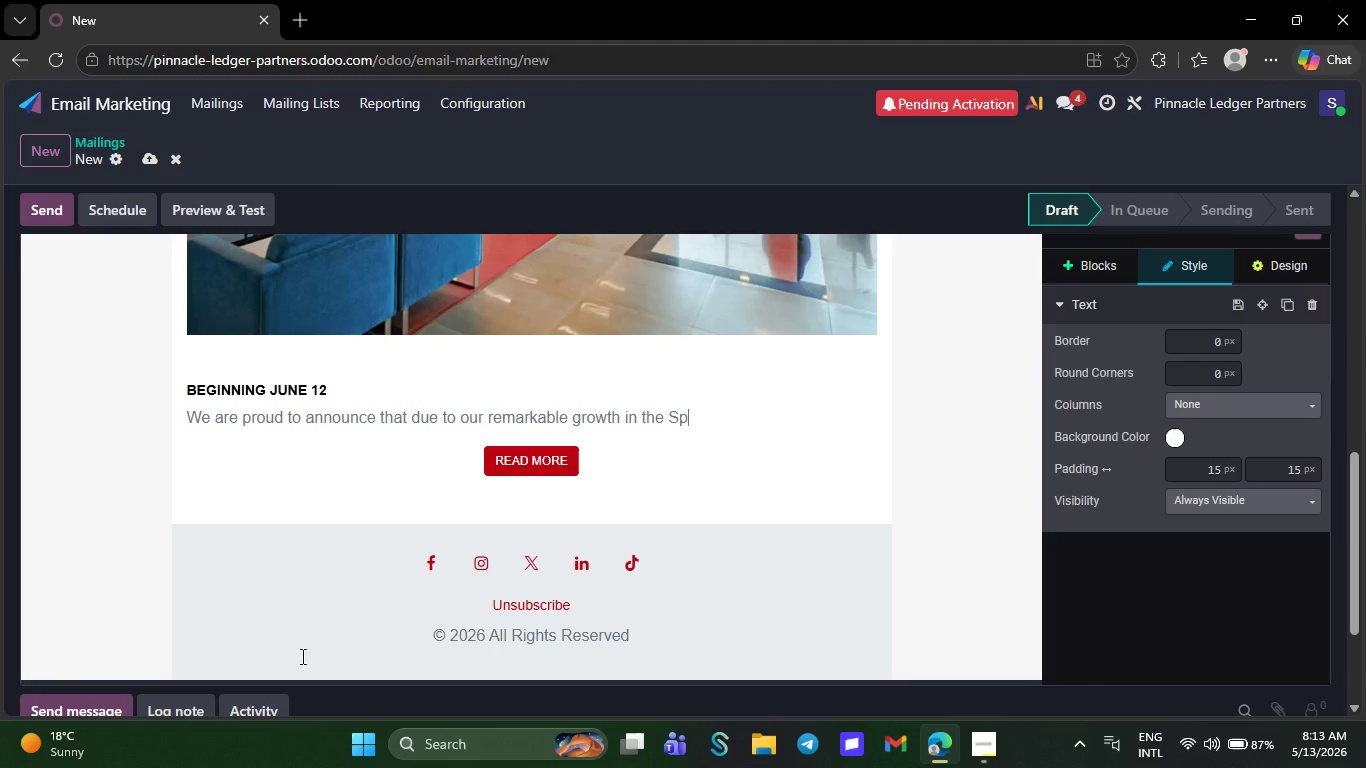 
key(Backspace)
 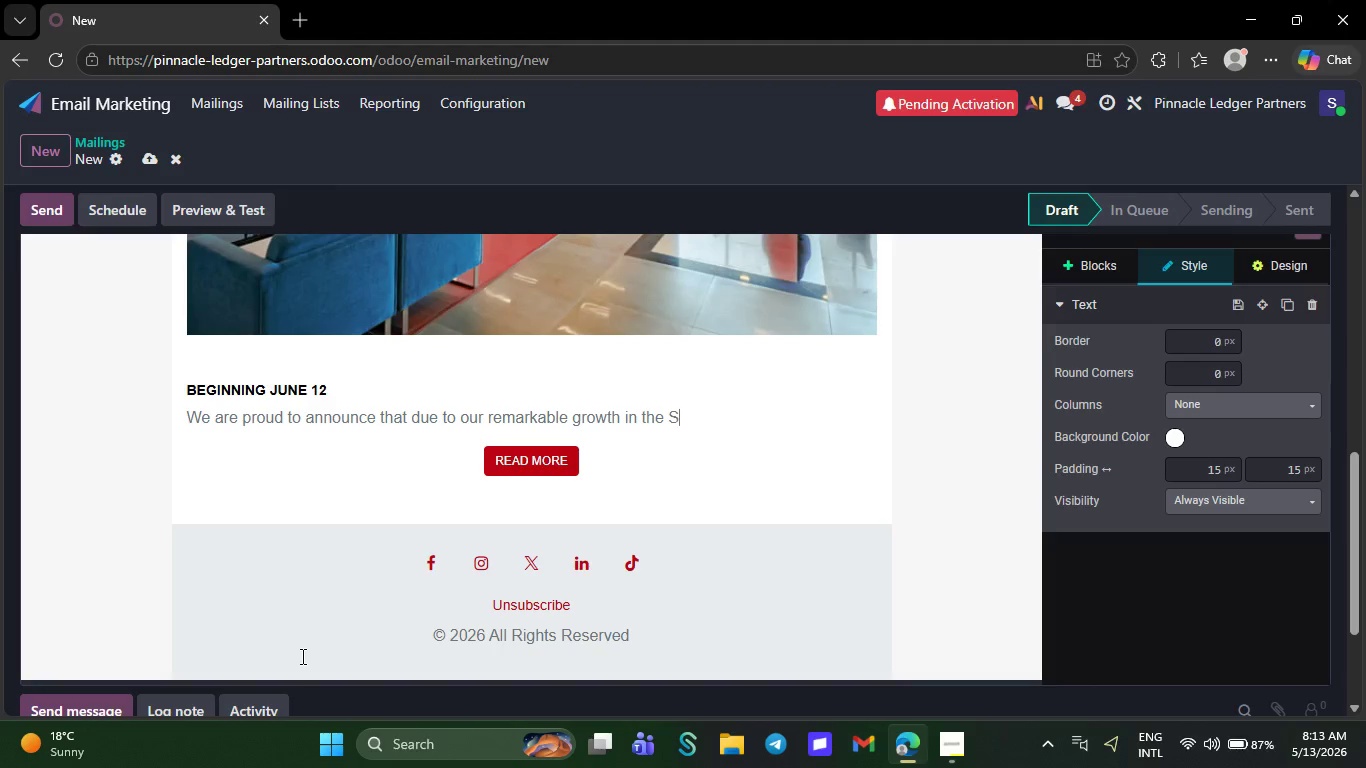 
key(Backspace)
 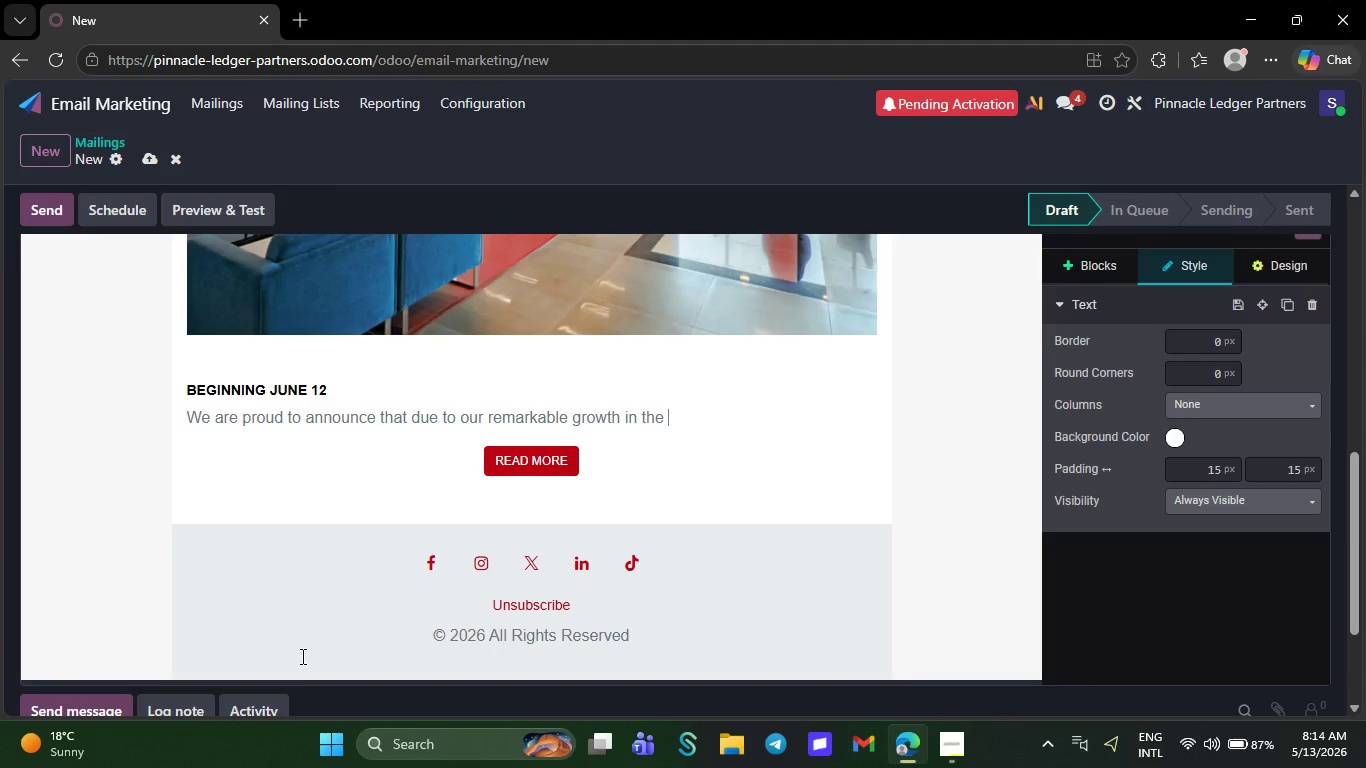 
key(Backspace)
 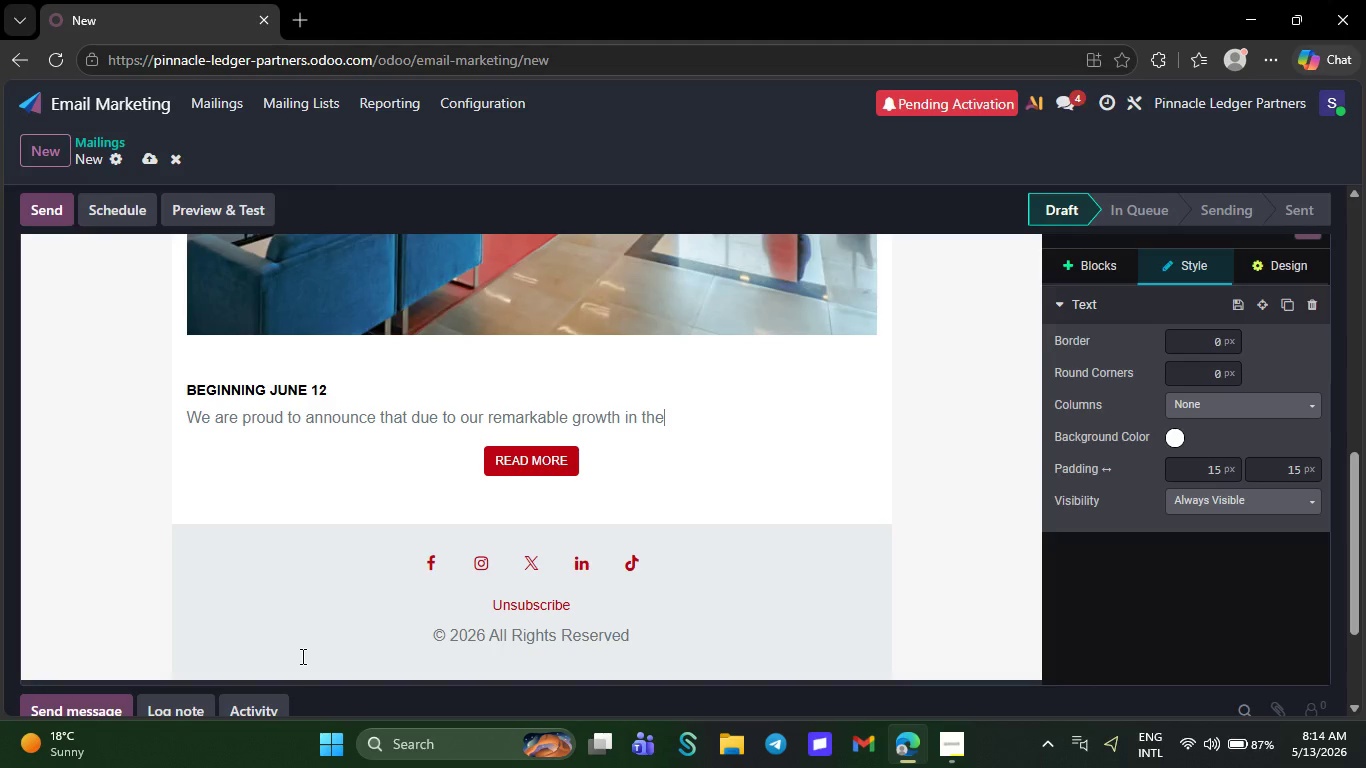 
key(Backspace)
 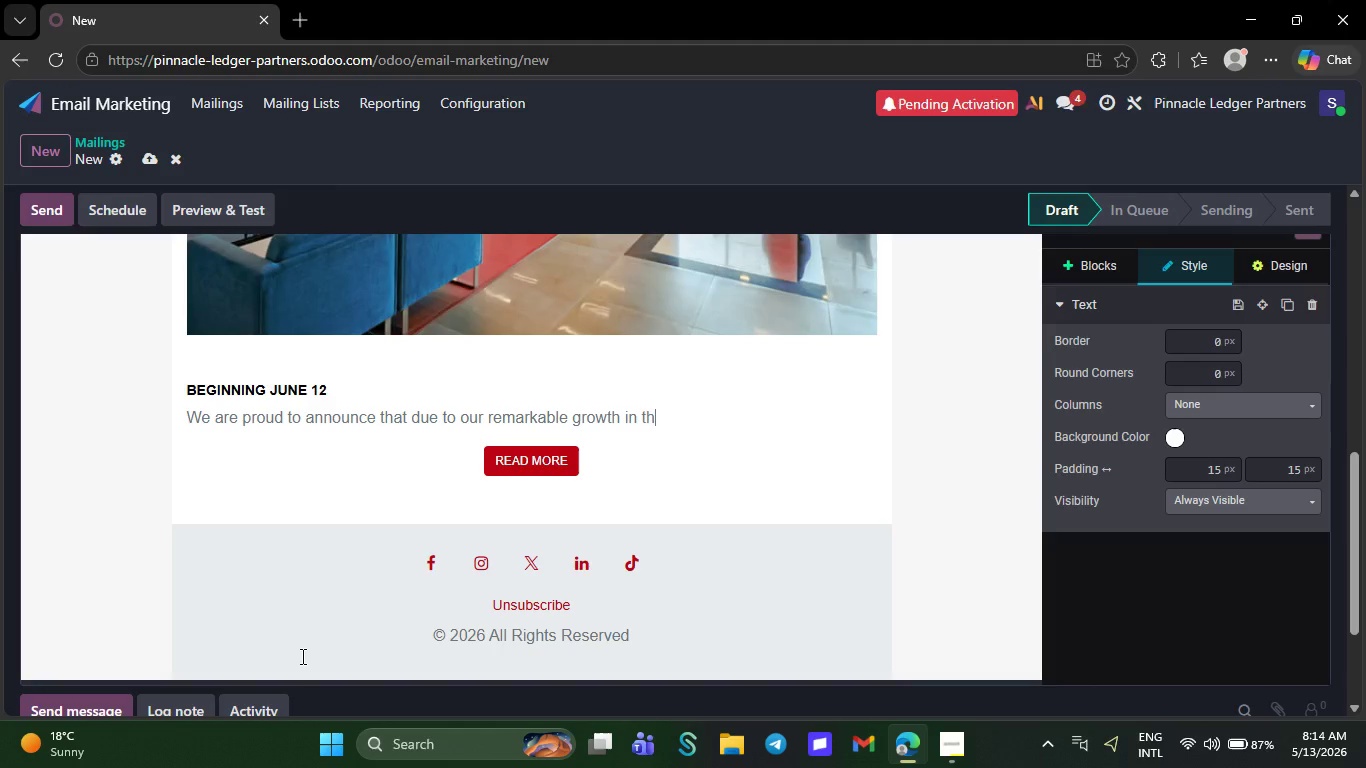 
key(Backspace)
 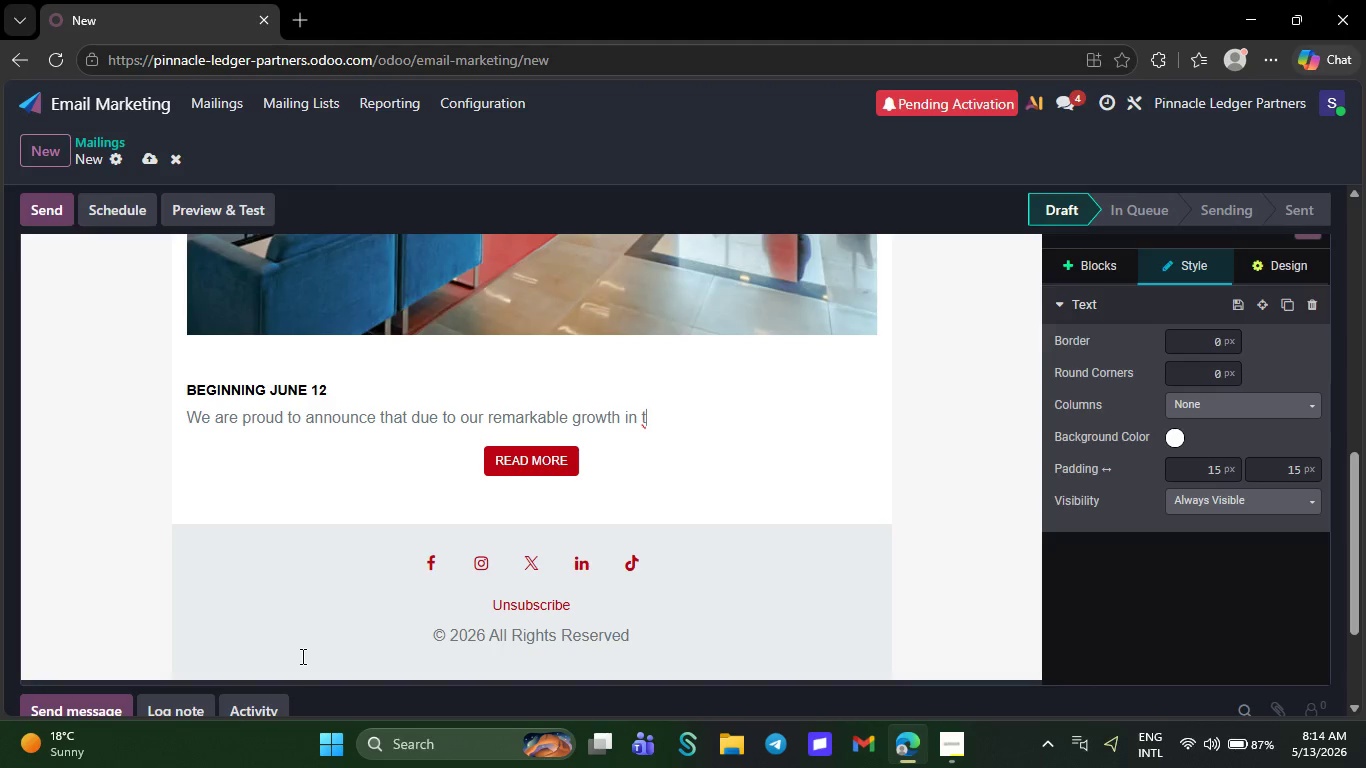 
key(Backspace)
 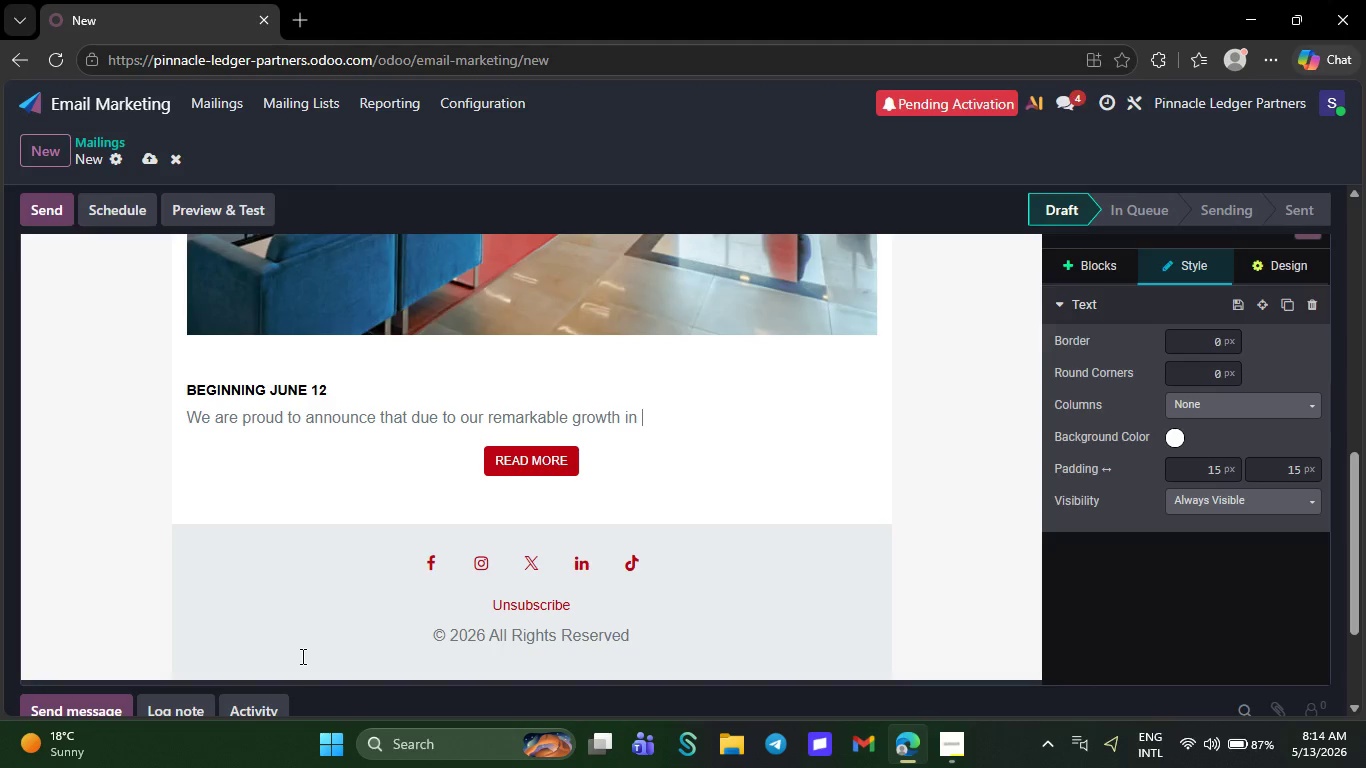 
key(Backspace)
 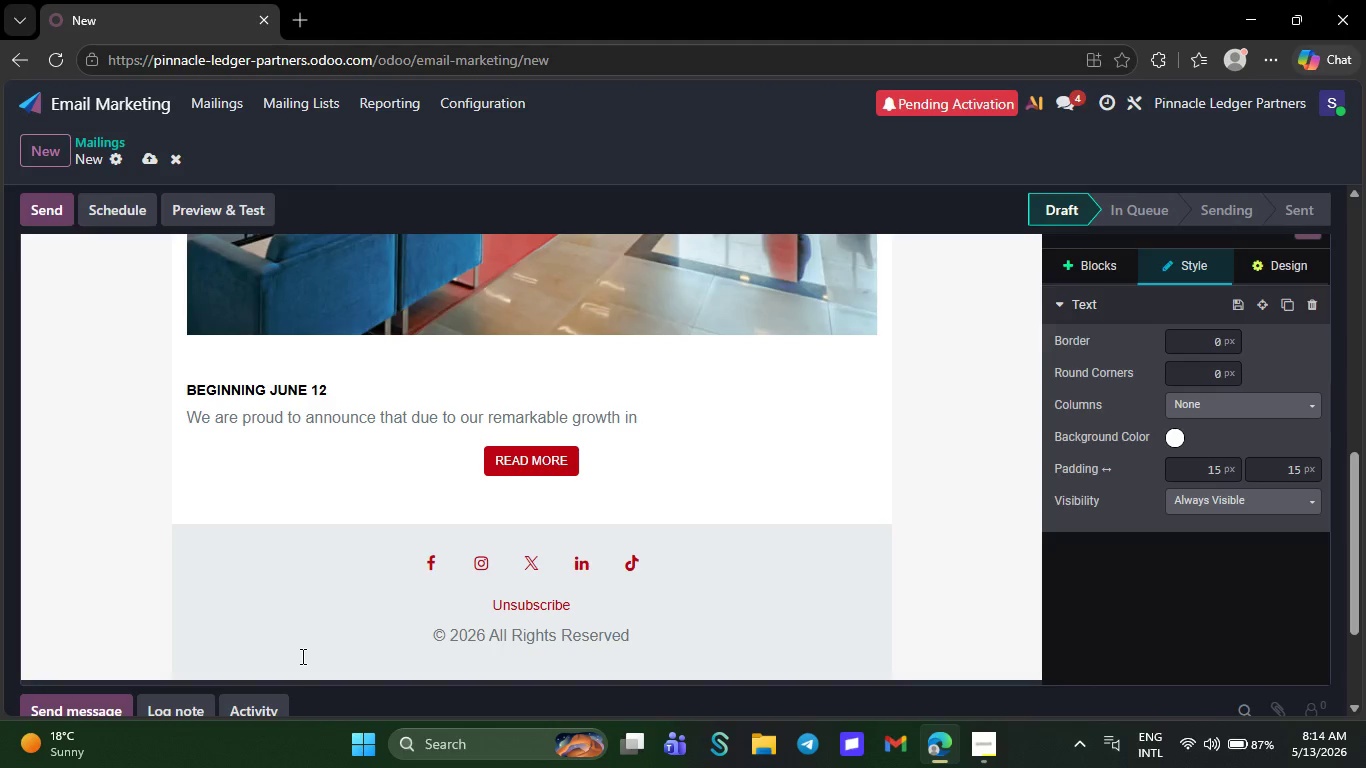 
key(Backspace)
 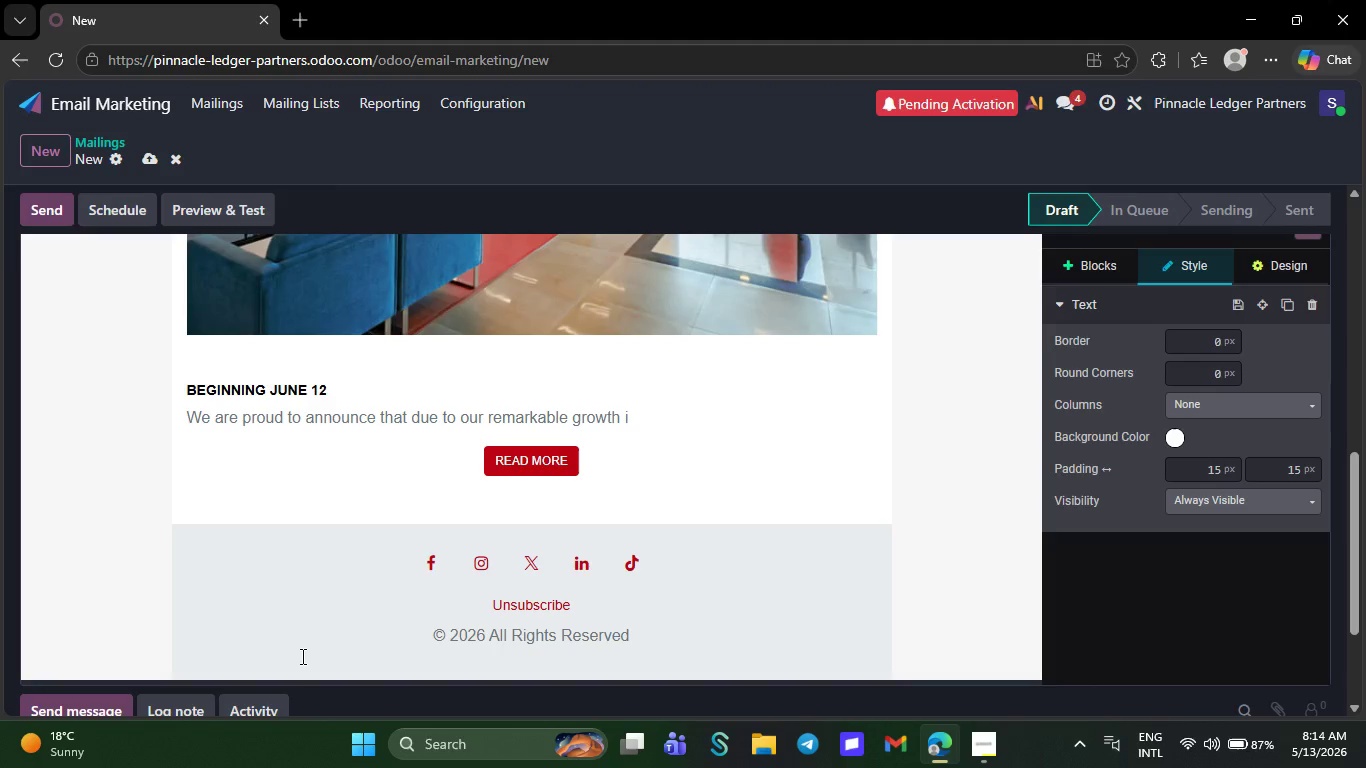 
key(Backspace)
 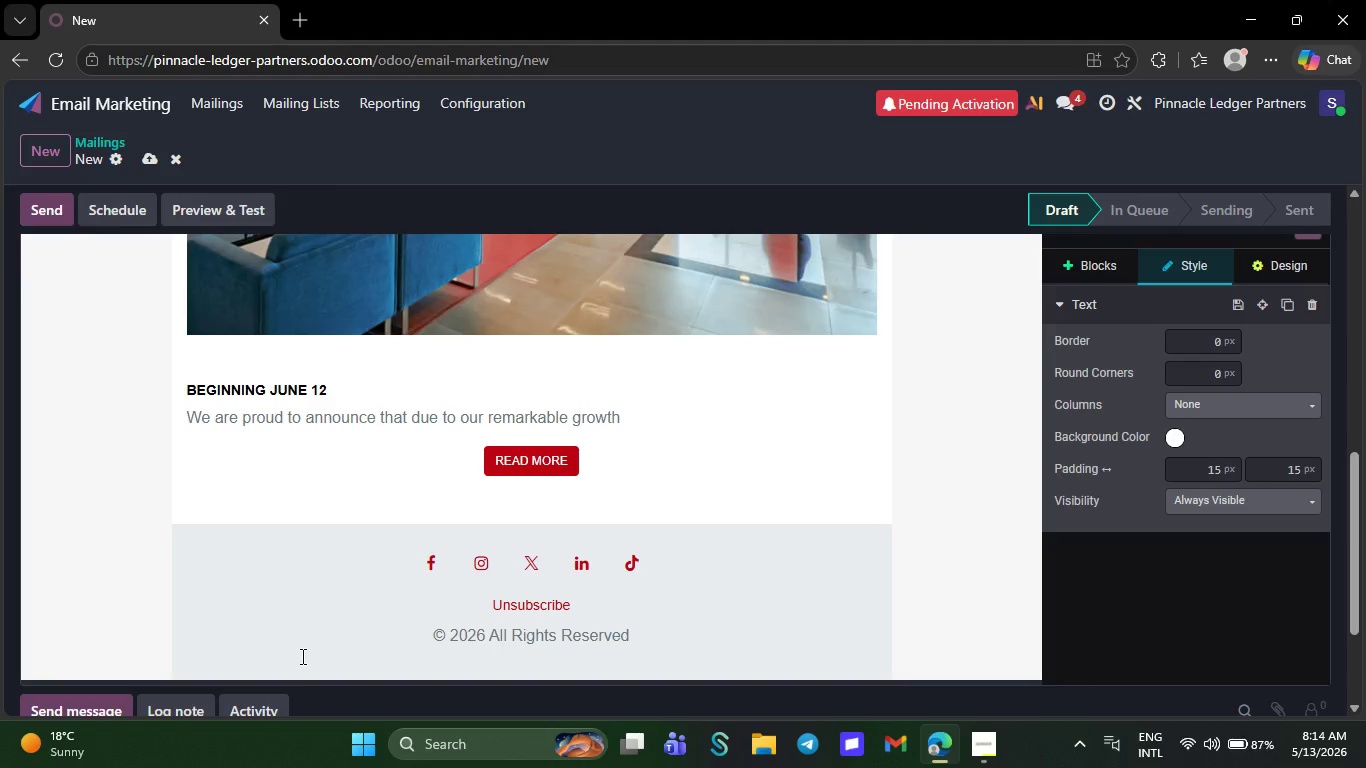 
key(Backspace)
 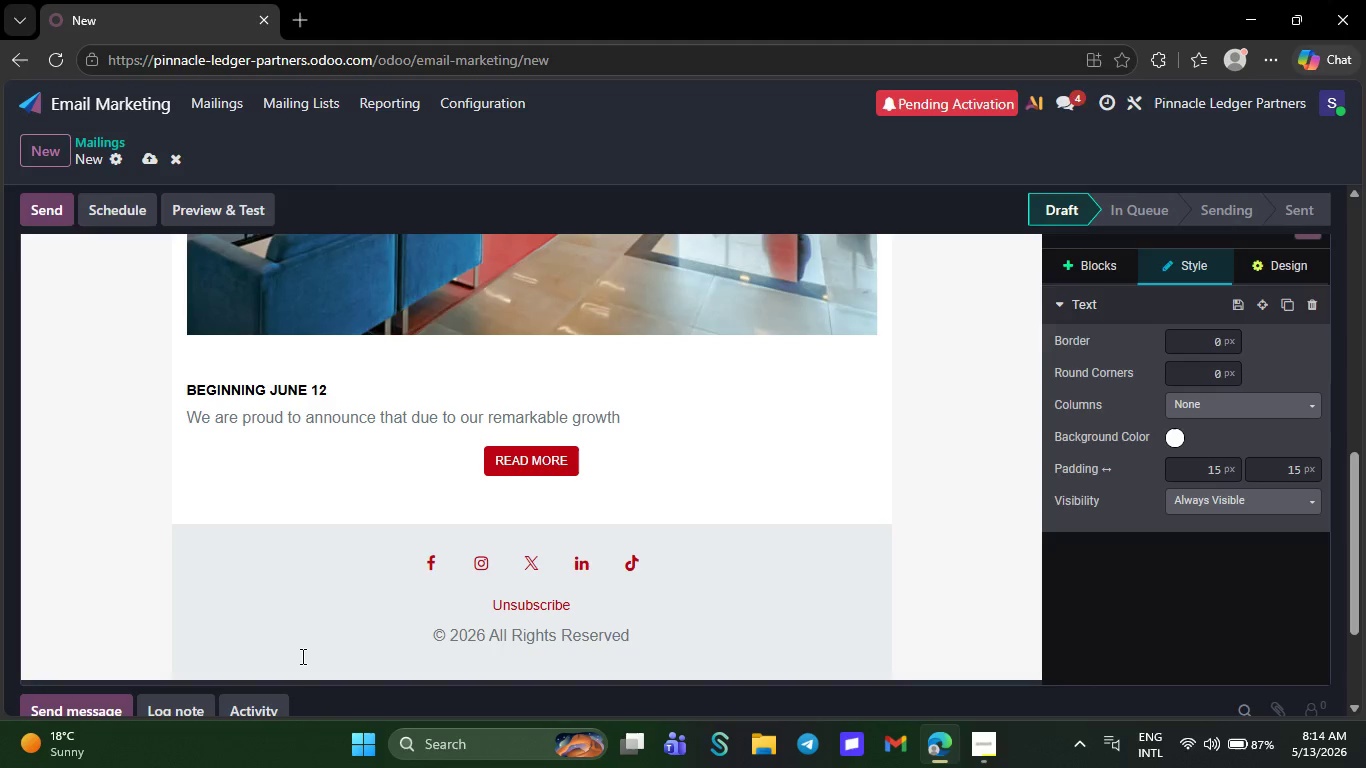 
key(Backspace)
 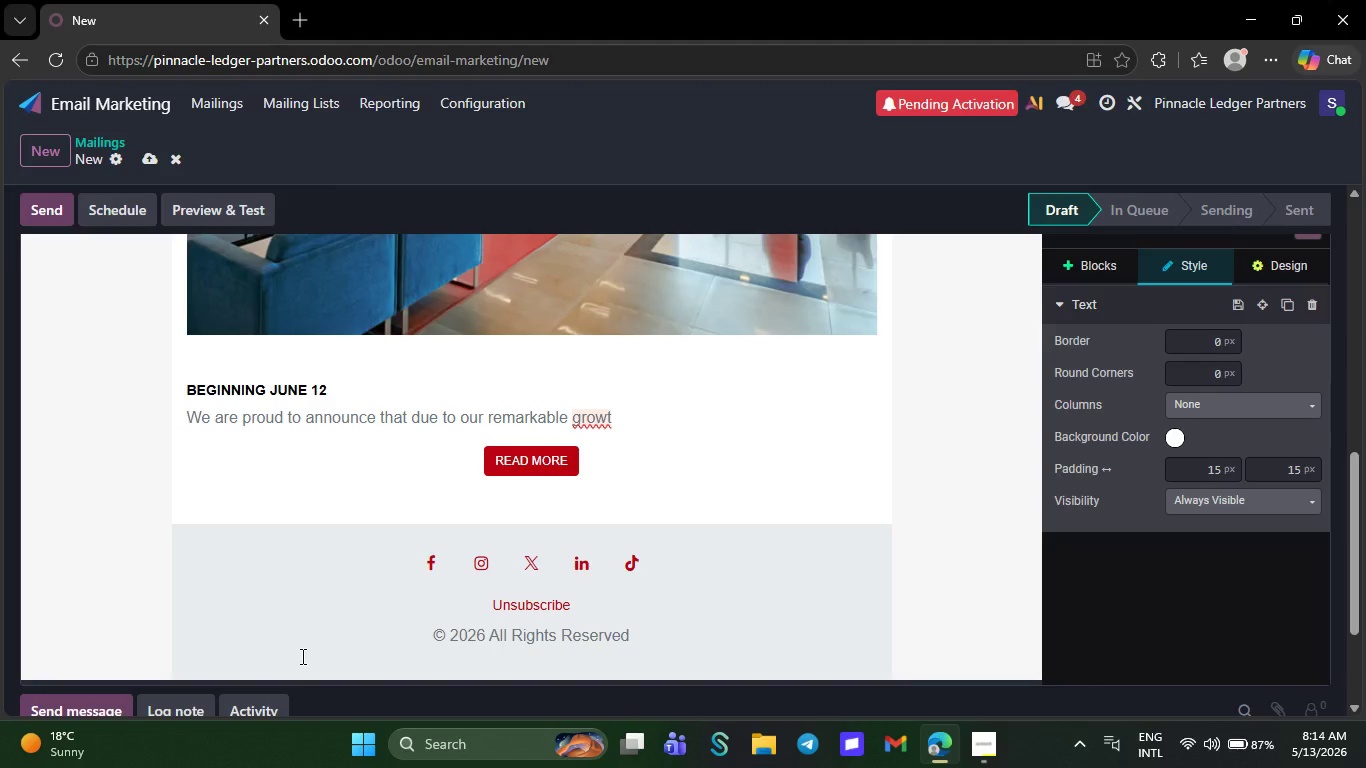 
key(Backspace)
 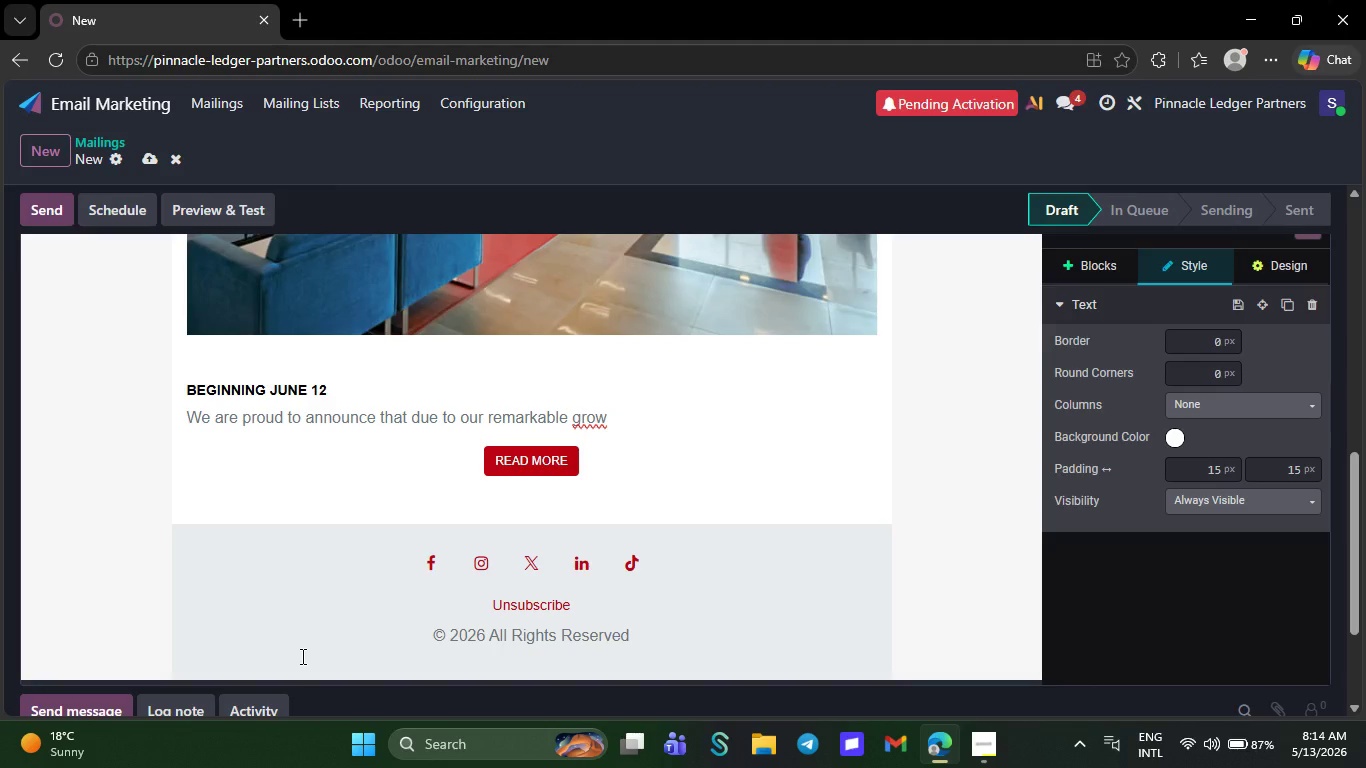 
key(Backspace)
 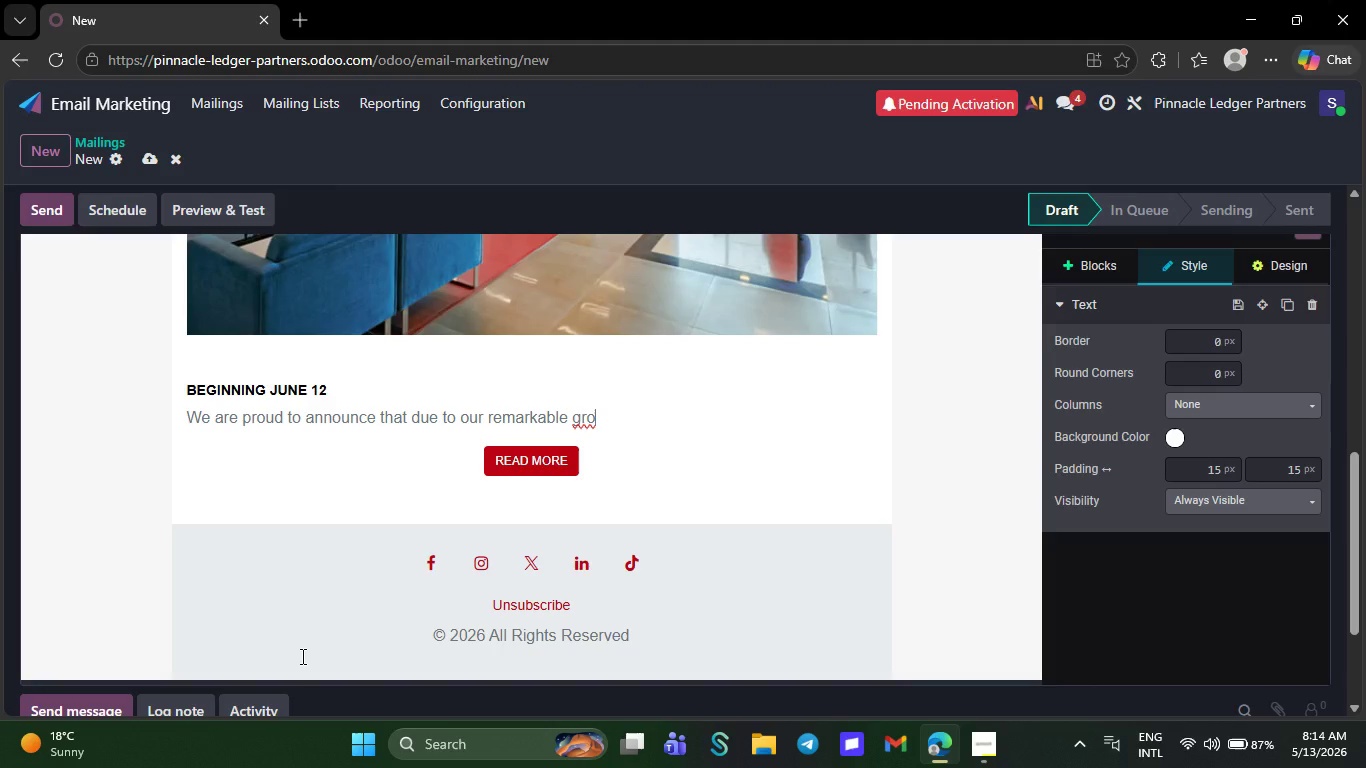 
key(Backspace)
 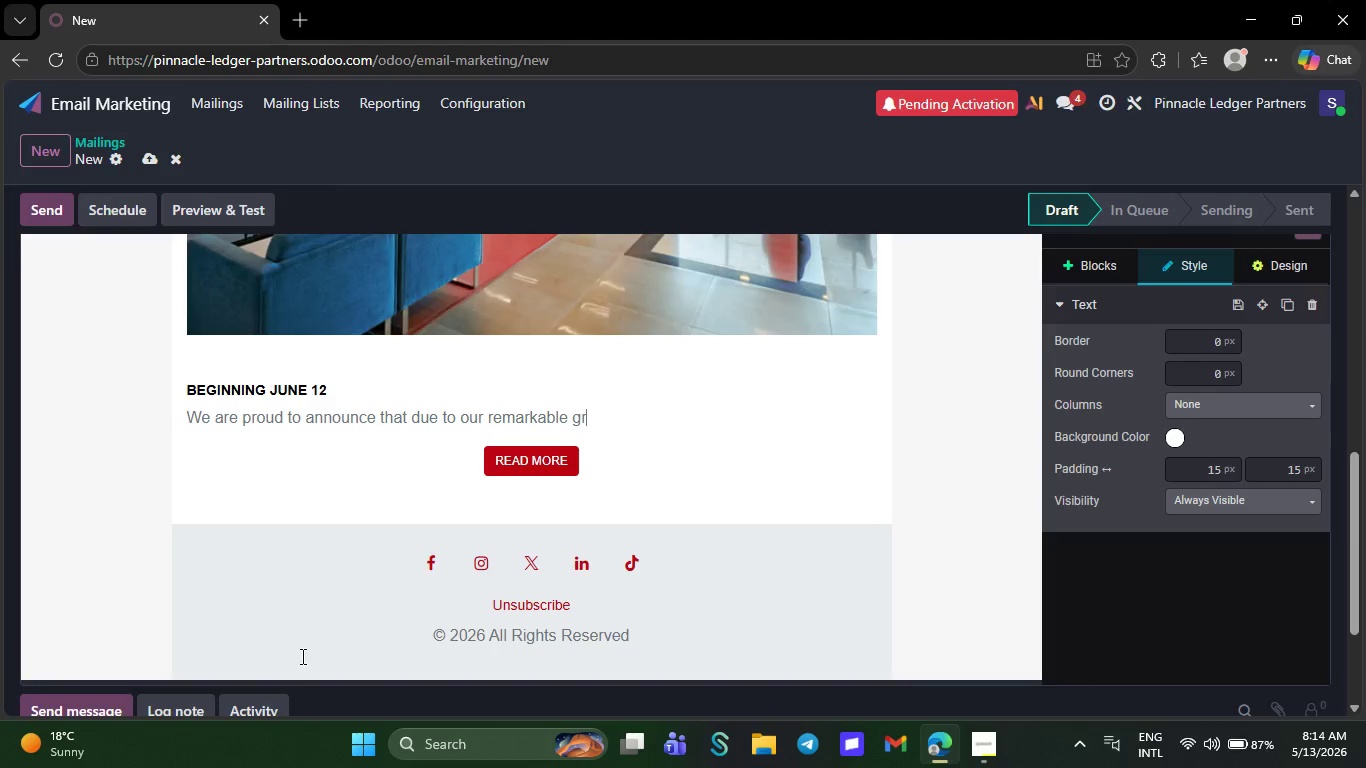 
key(Backspace)
 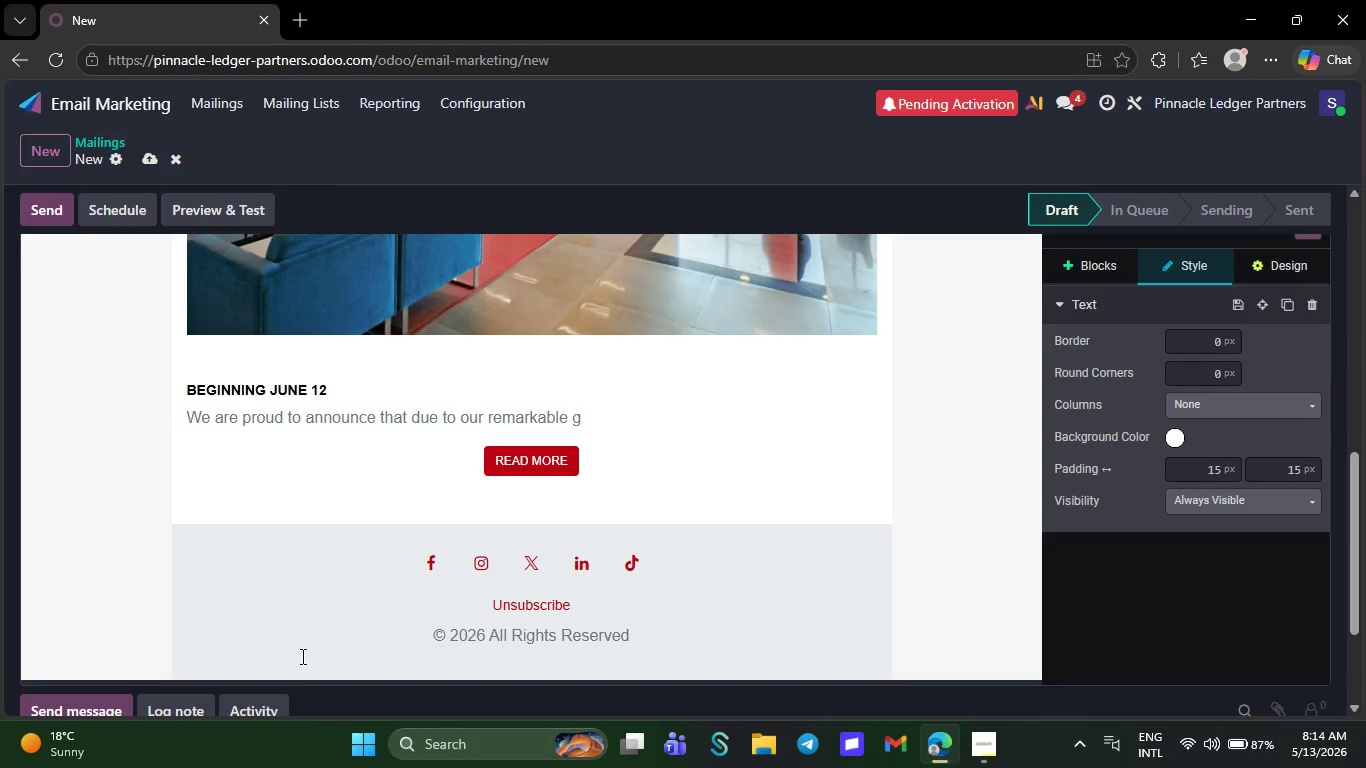 
key(Backspace)
 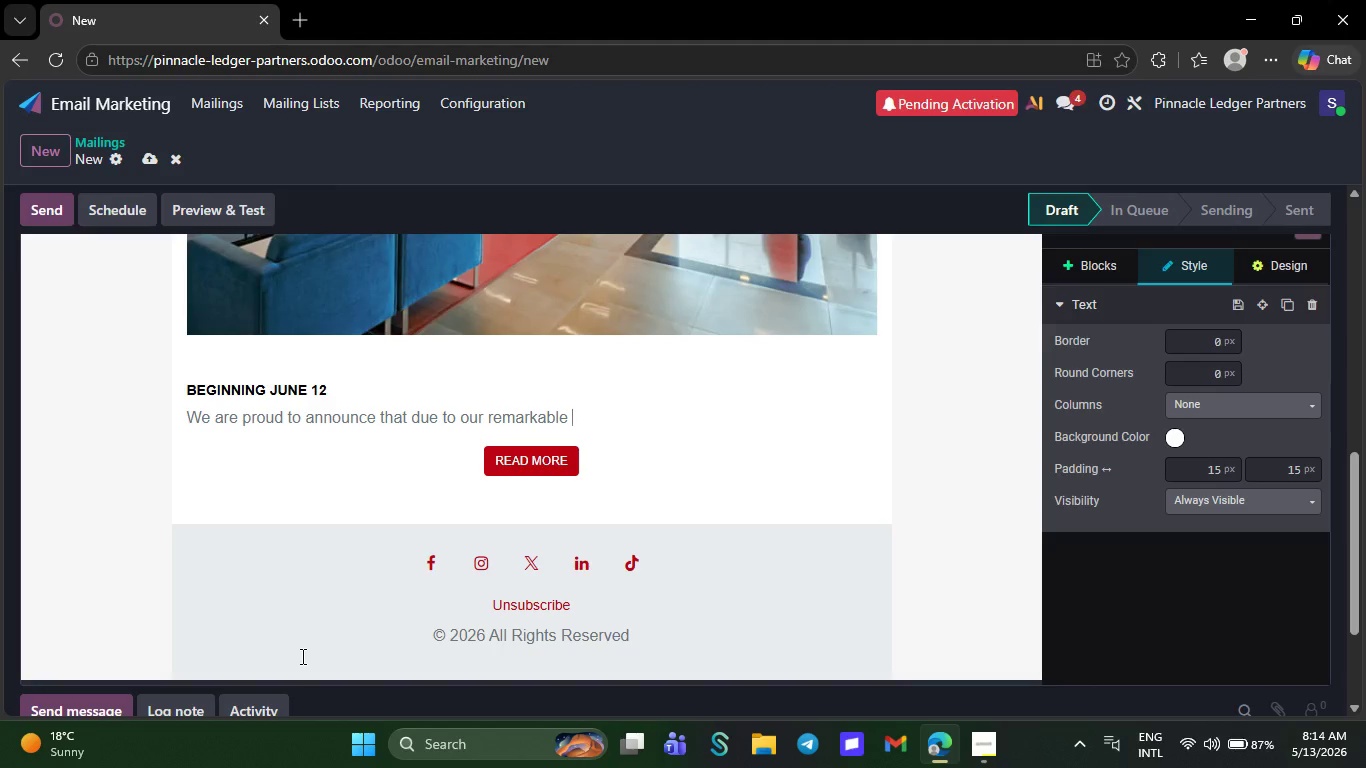 
key(Backspace)
 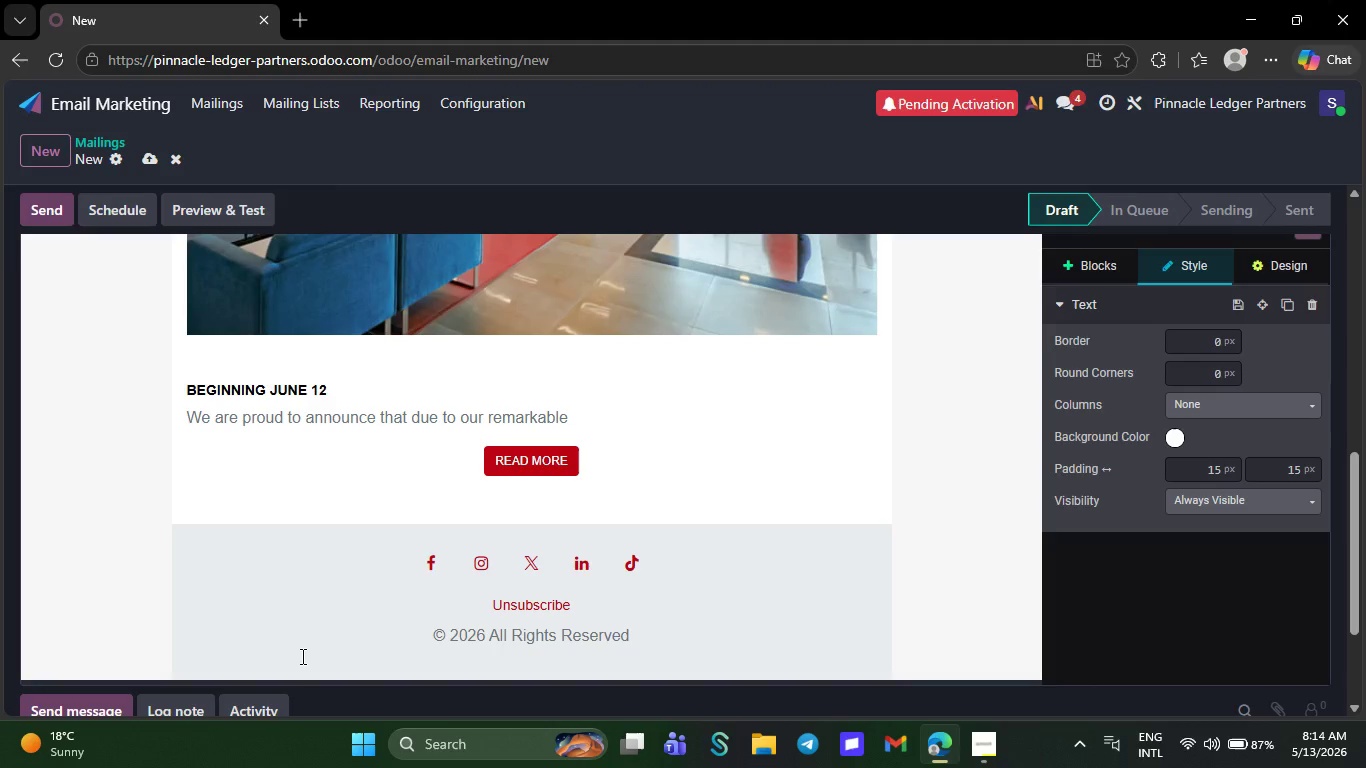 
key(Backspace)
 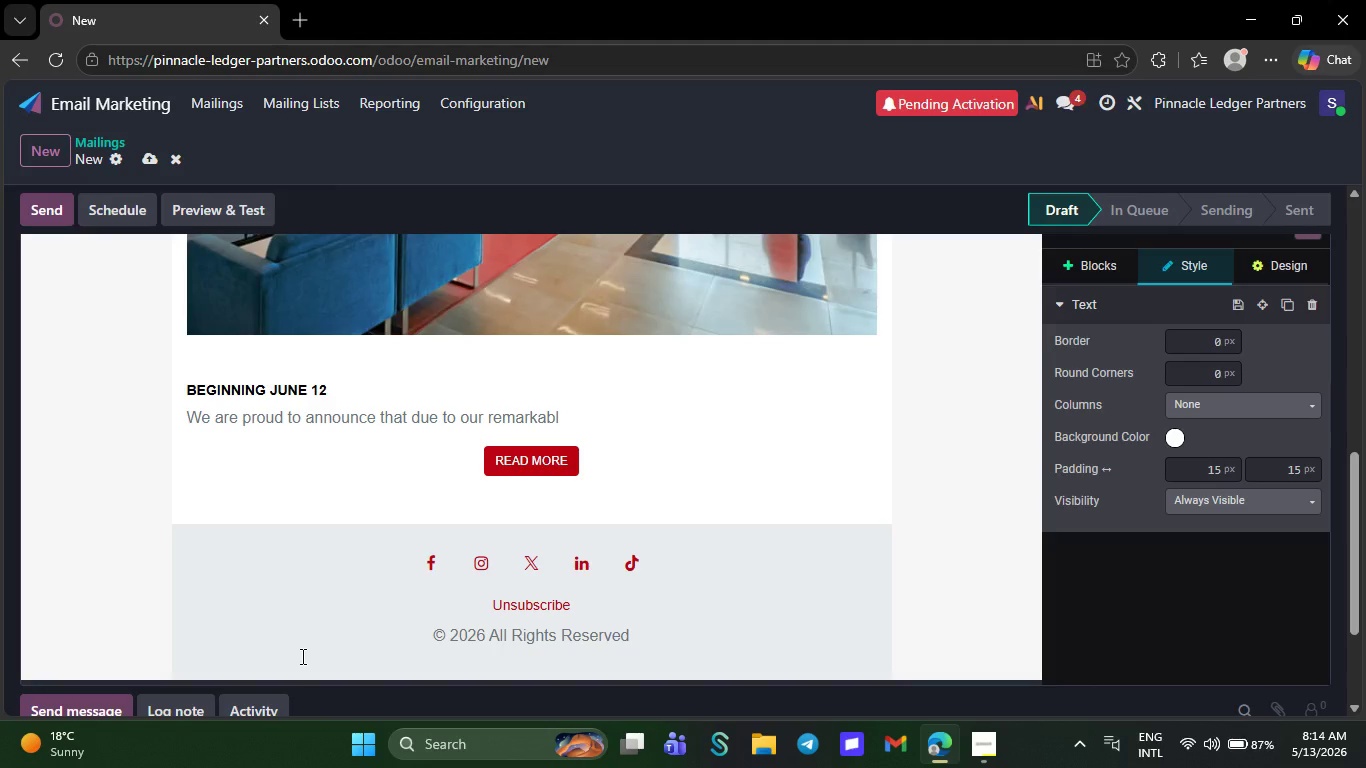 
key(Backspace)
 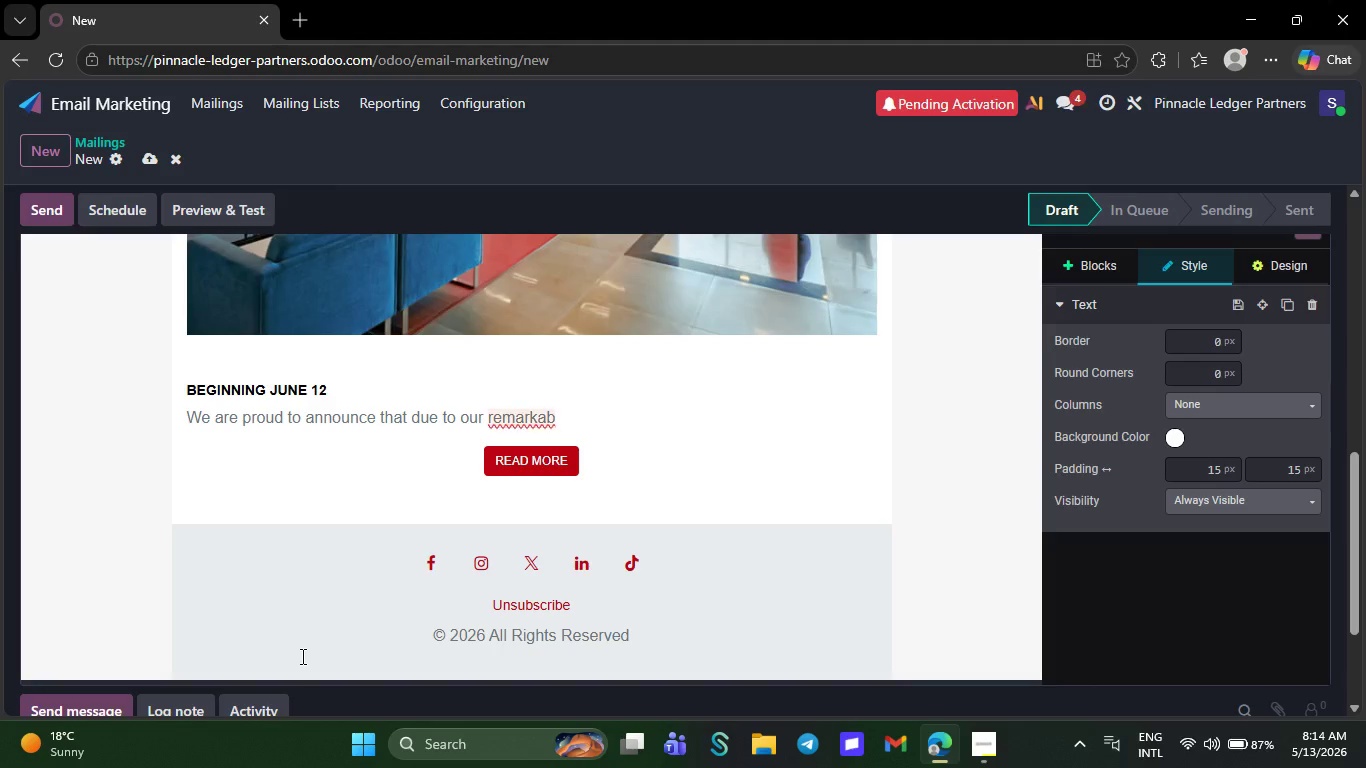 
key(Backspace)
 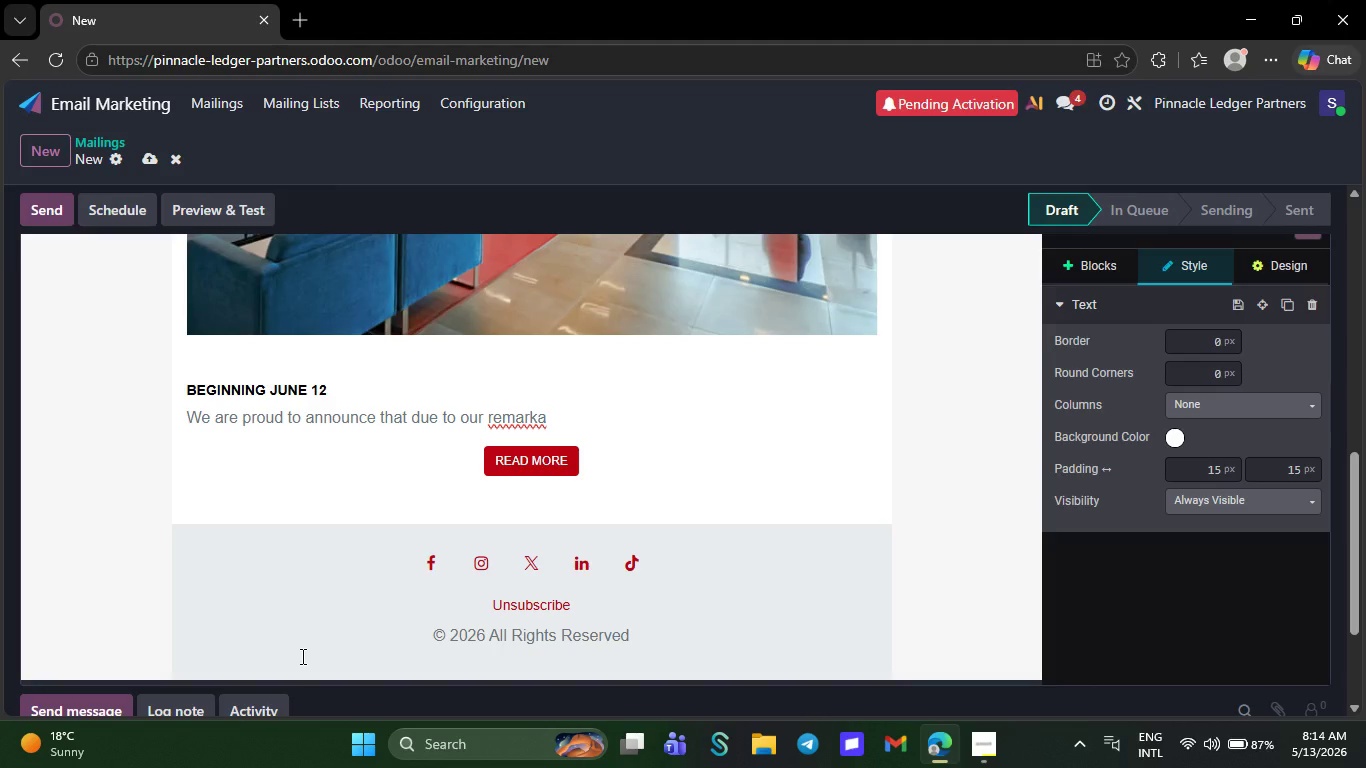 
key(Backspace)
 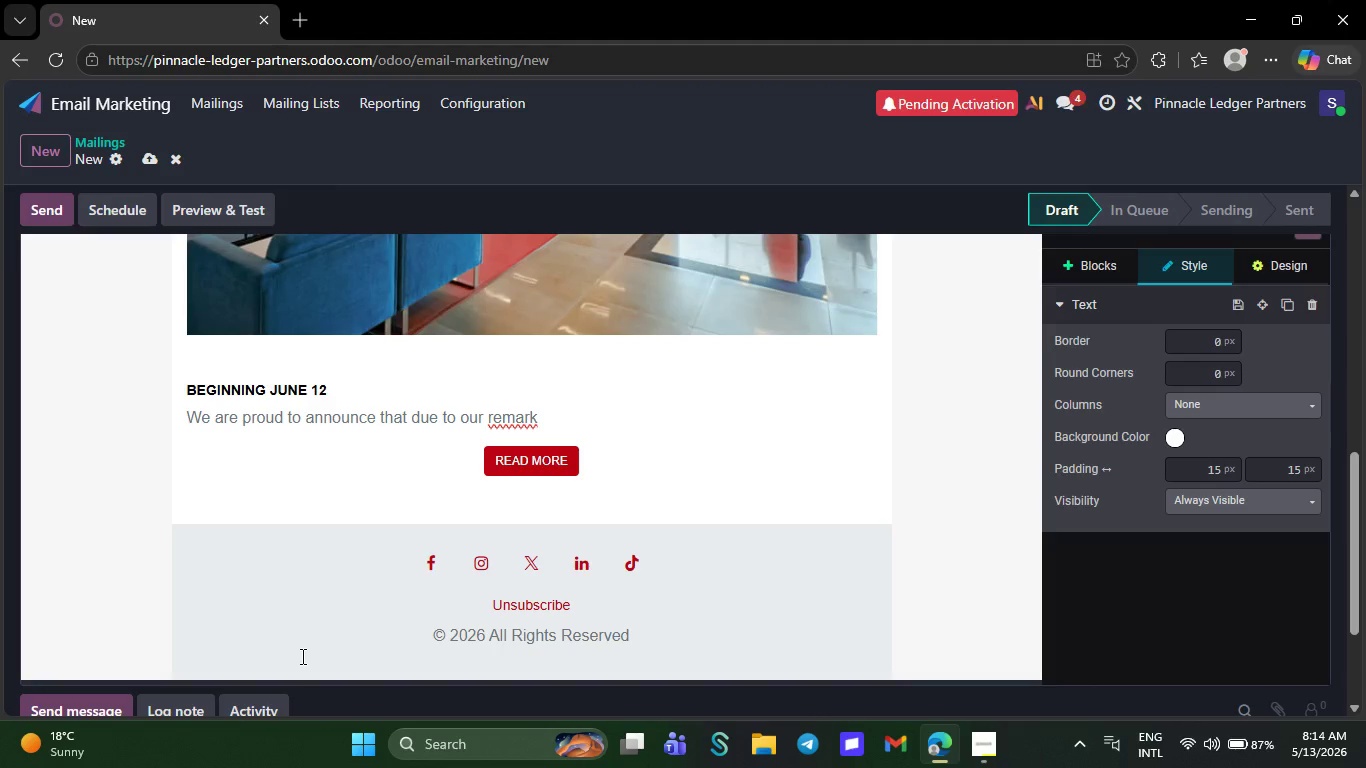 
key(Backspace)
 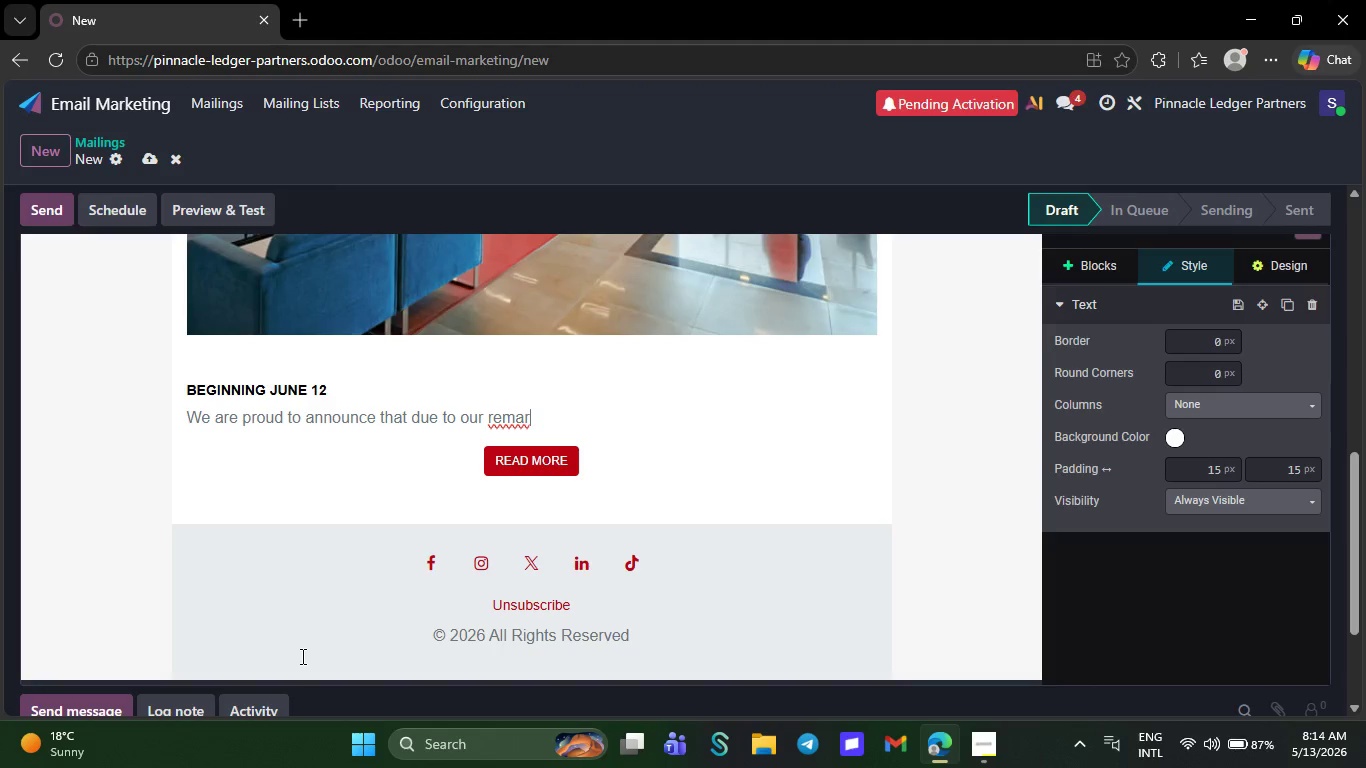 
key(Backspace)
 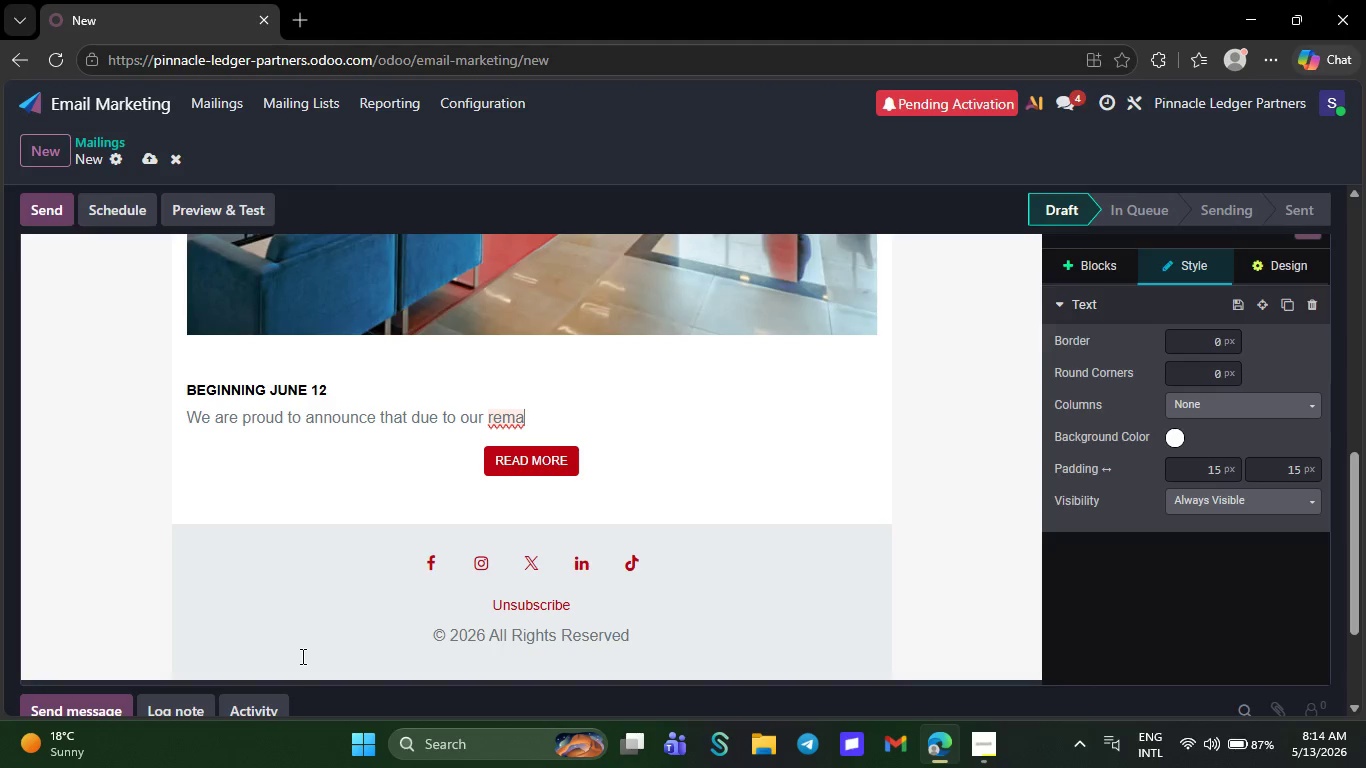 
key(Backspace)
 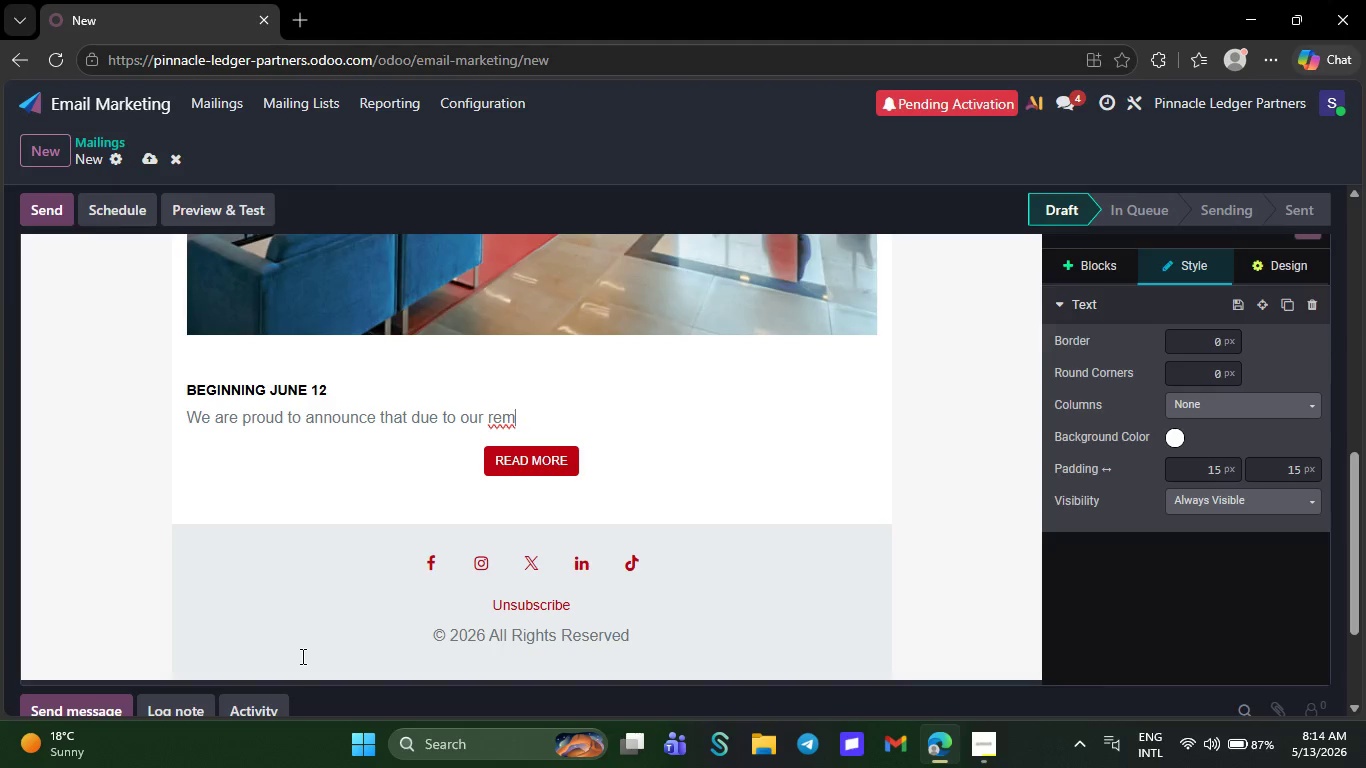 
key(Backspace)
 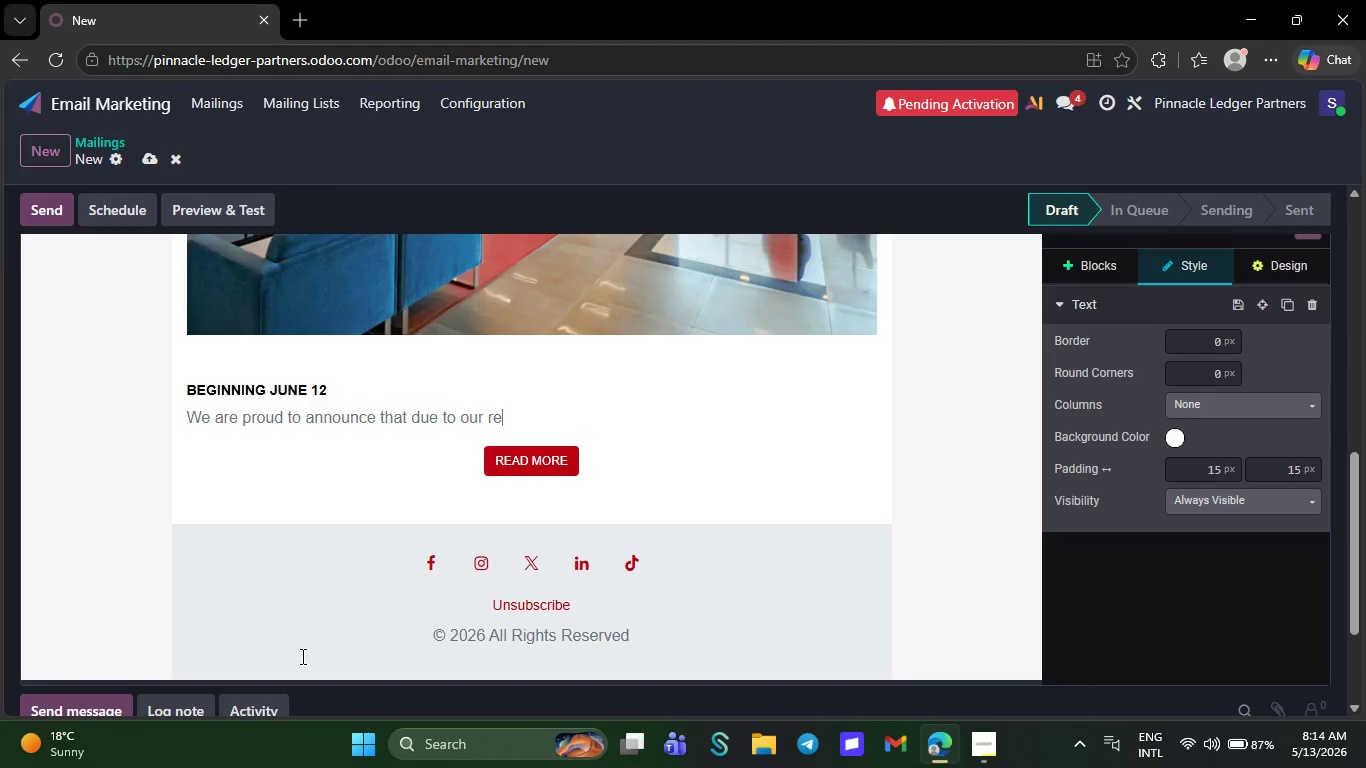 
key(Backspace)
 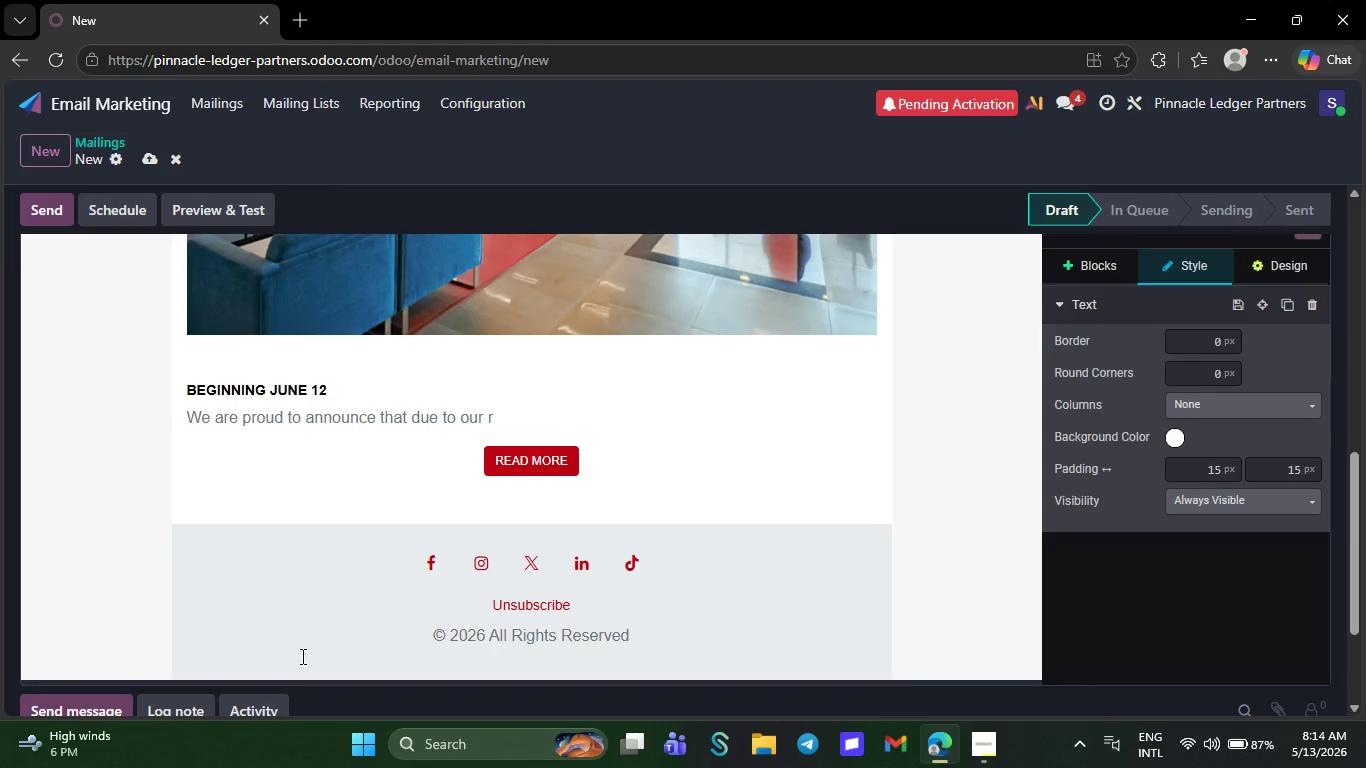 
wait(6.7)
 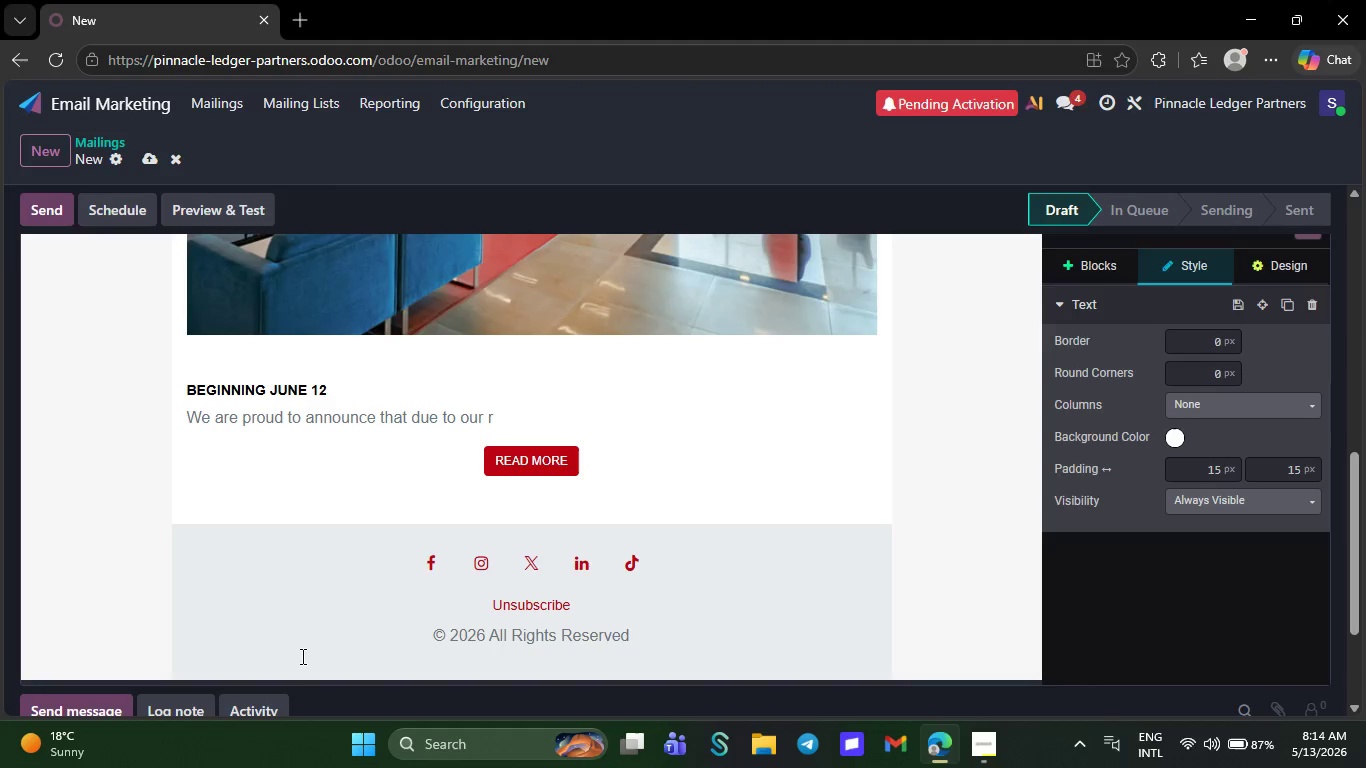 
key(Backspace)
 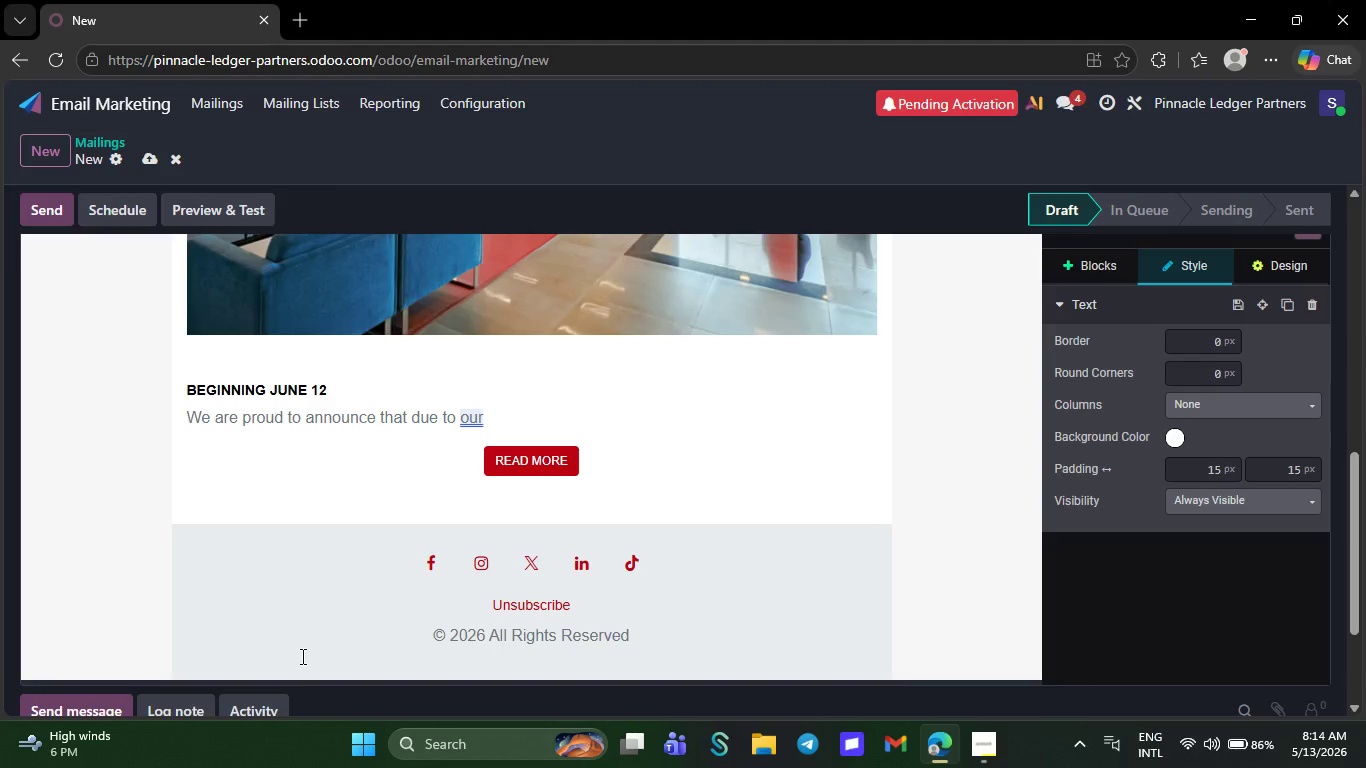 
key(Backspace)
 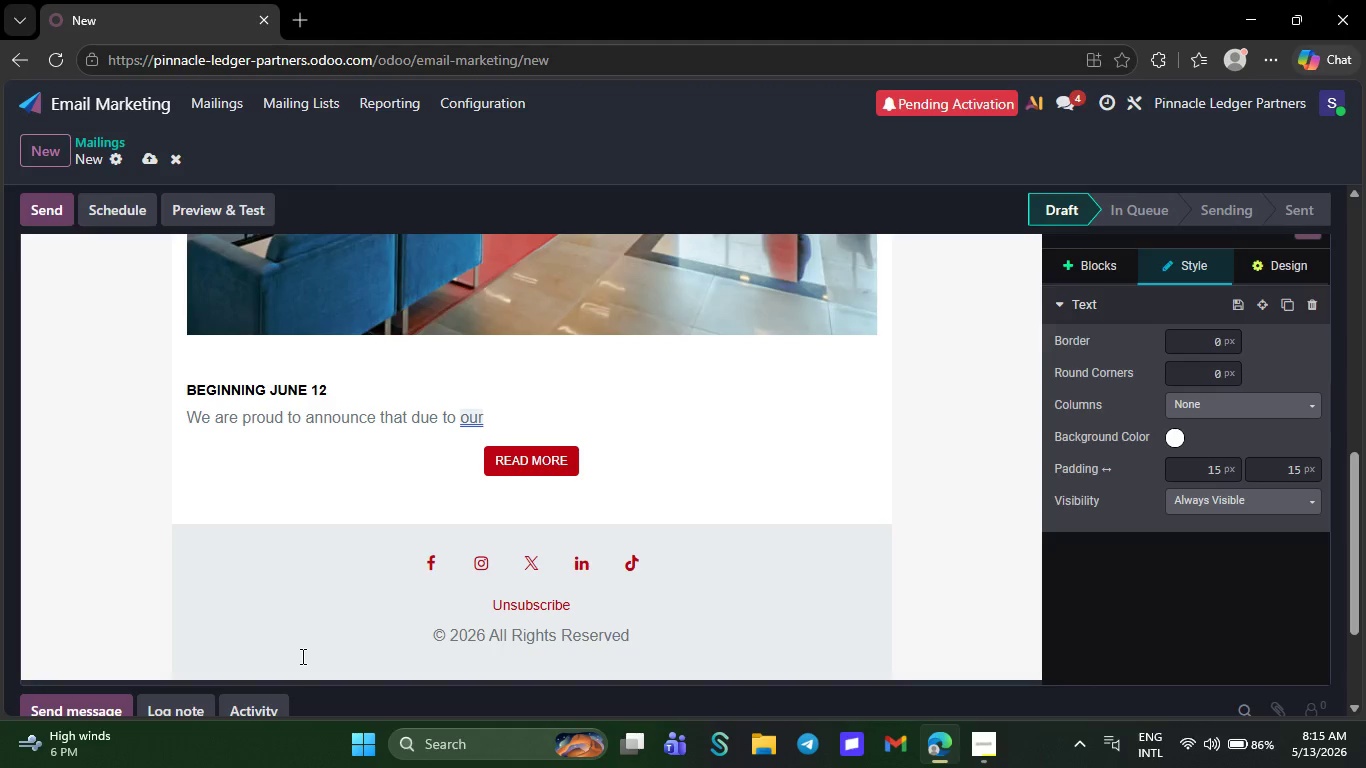 
key(Backspace)
 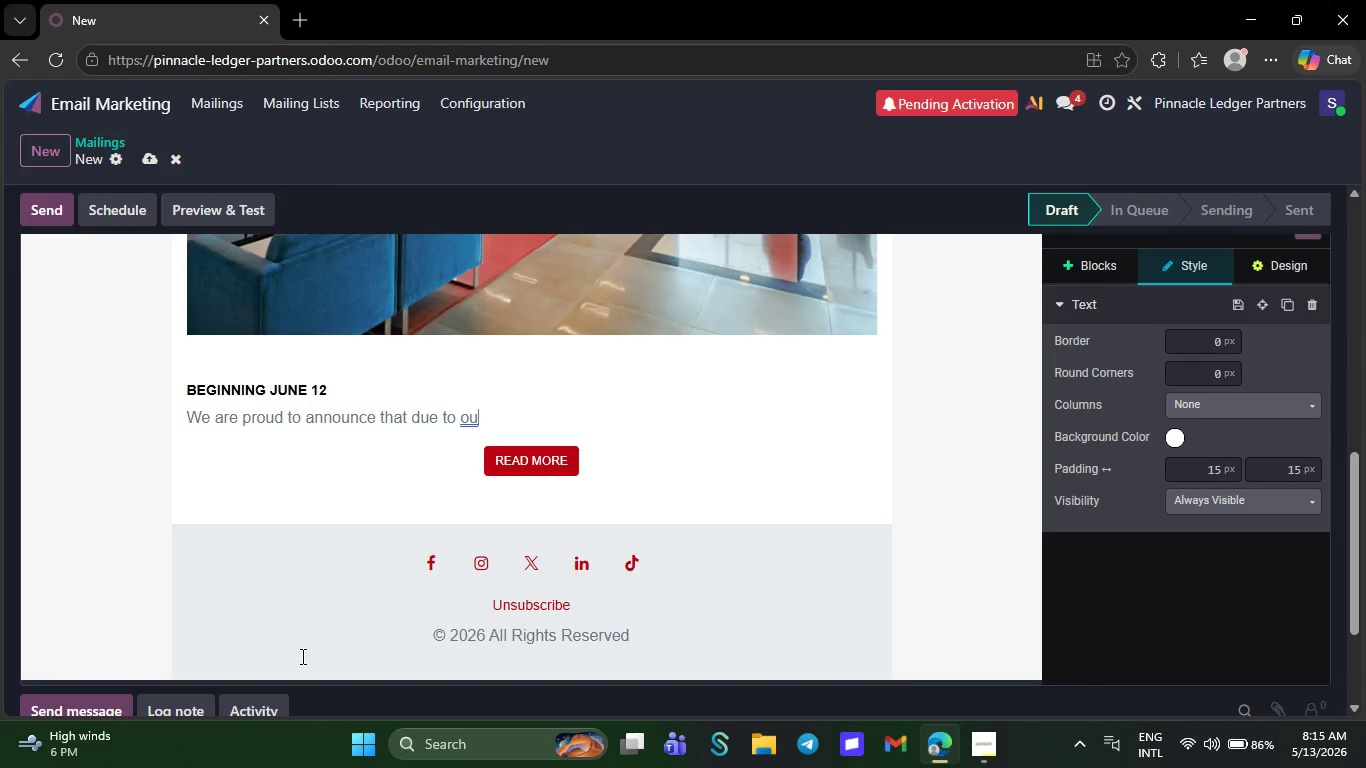 
key(Backspace)
 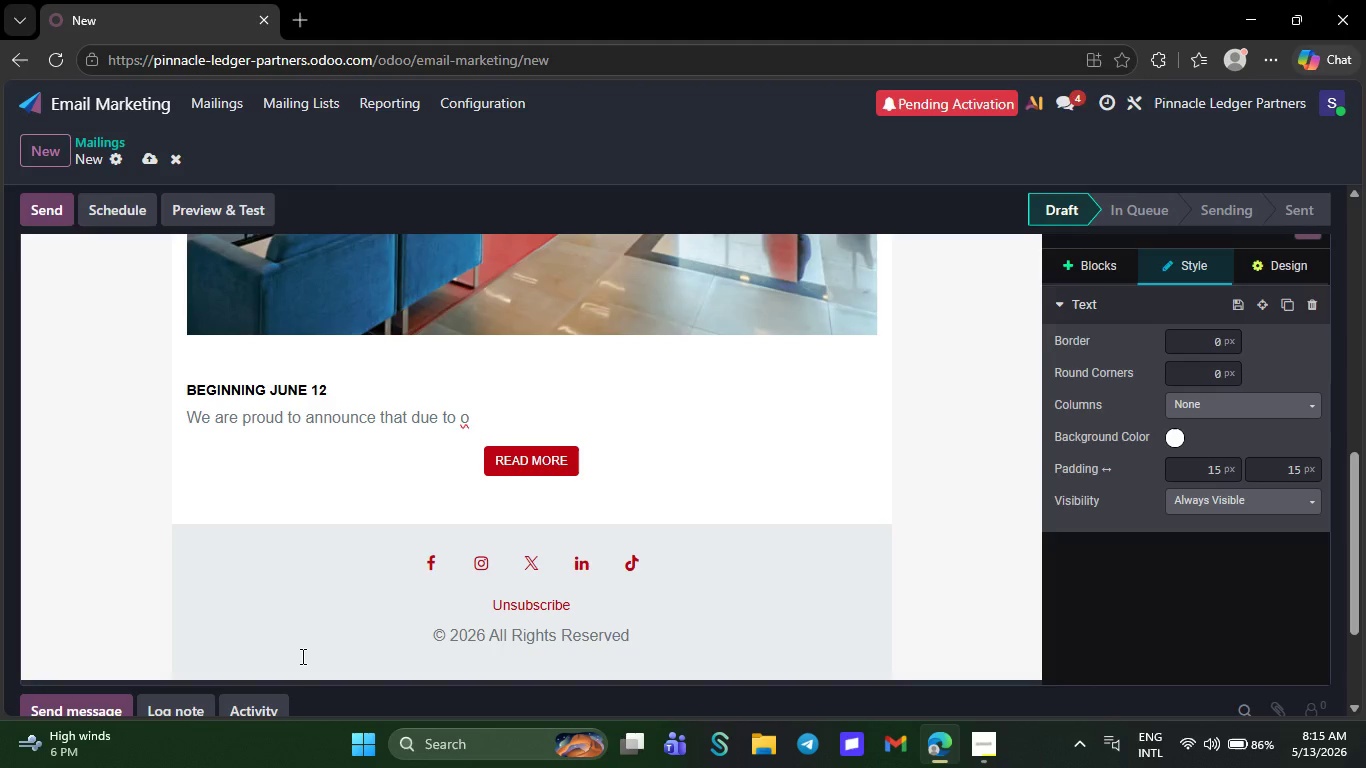 
key(Backspace)
 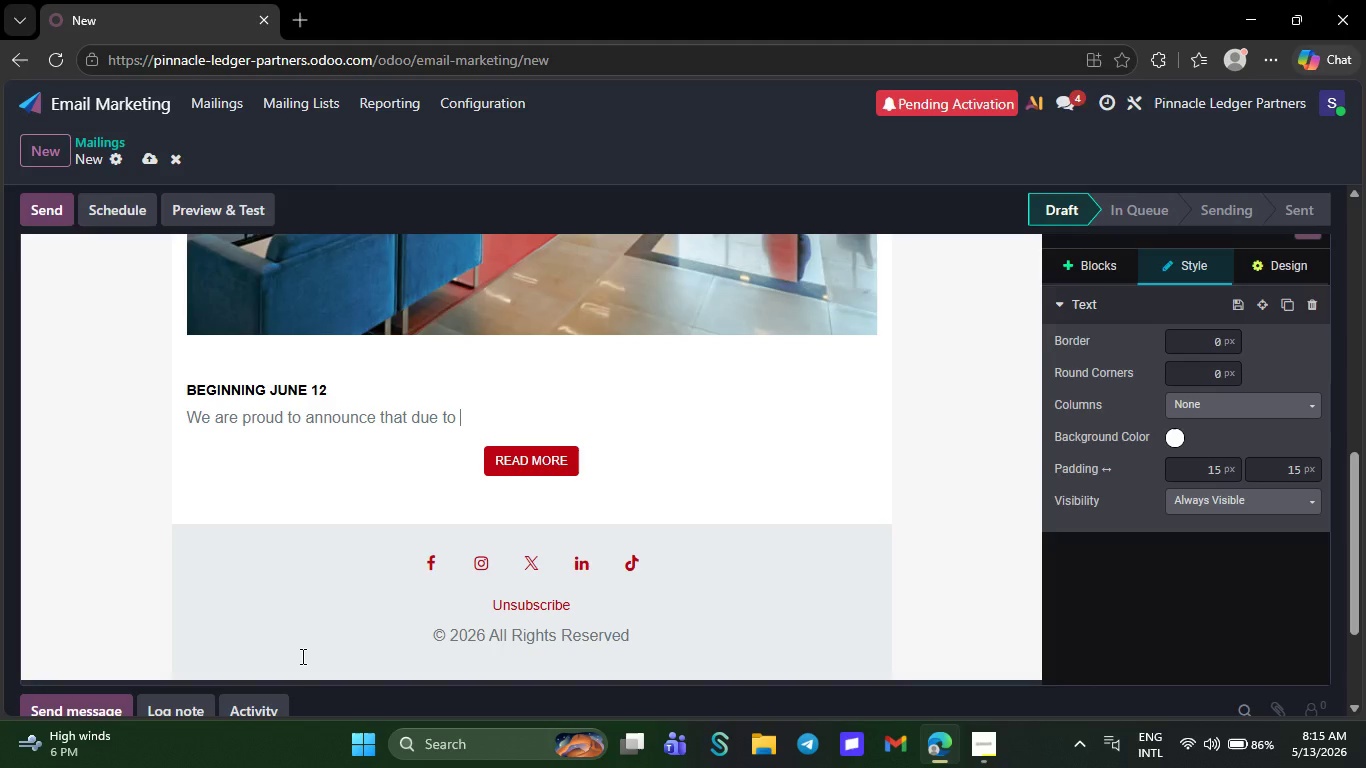 
key(Backspace)
 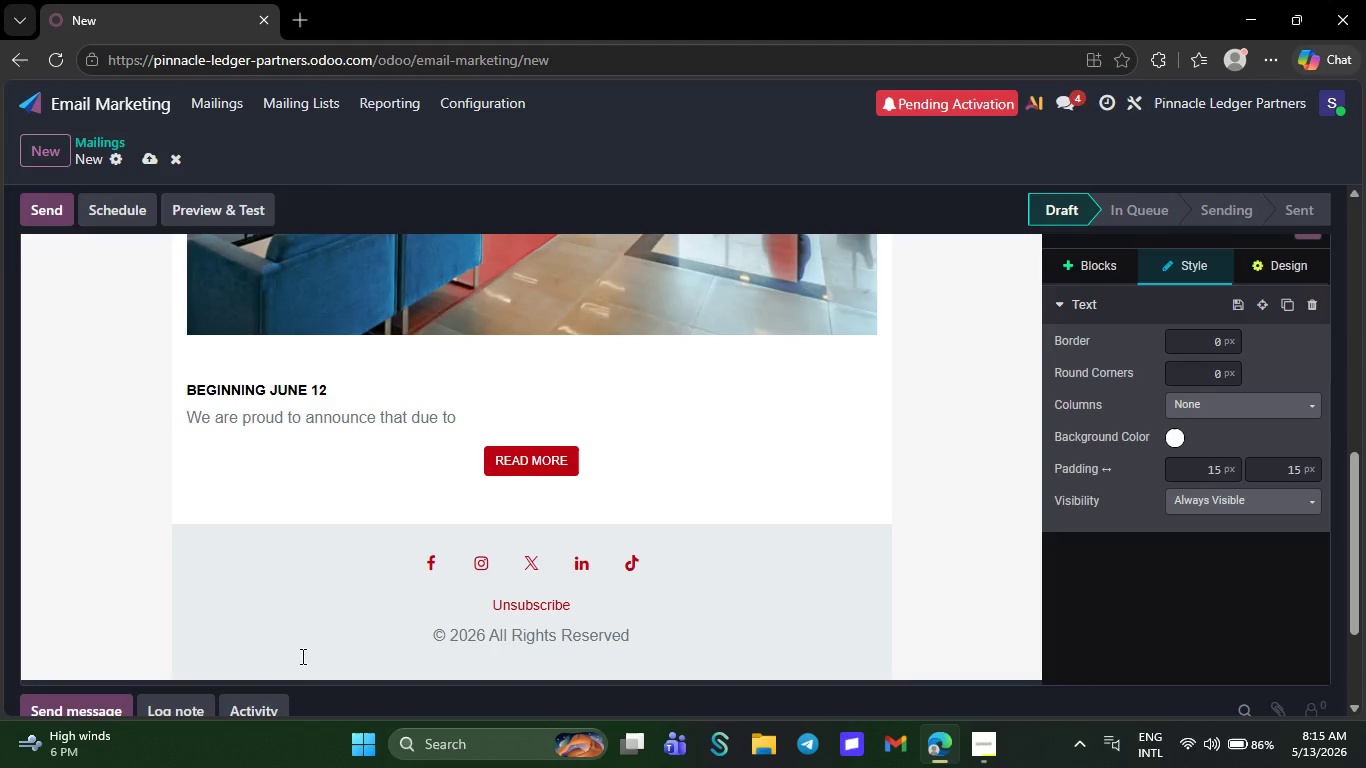 
key(Backspace)
 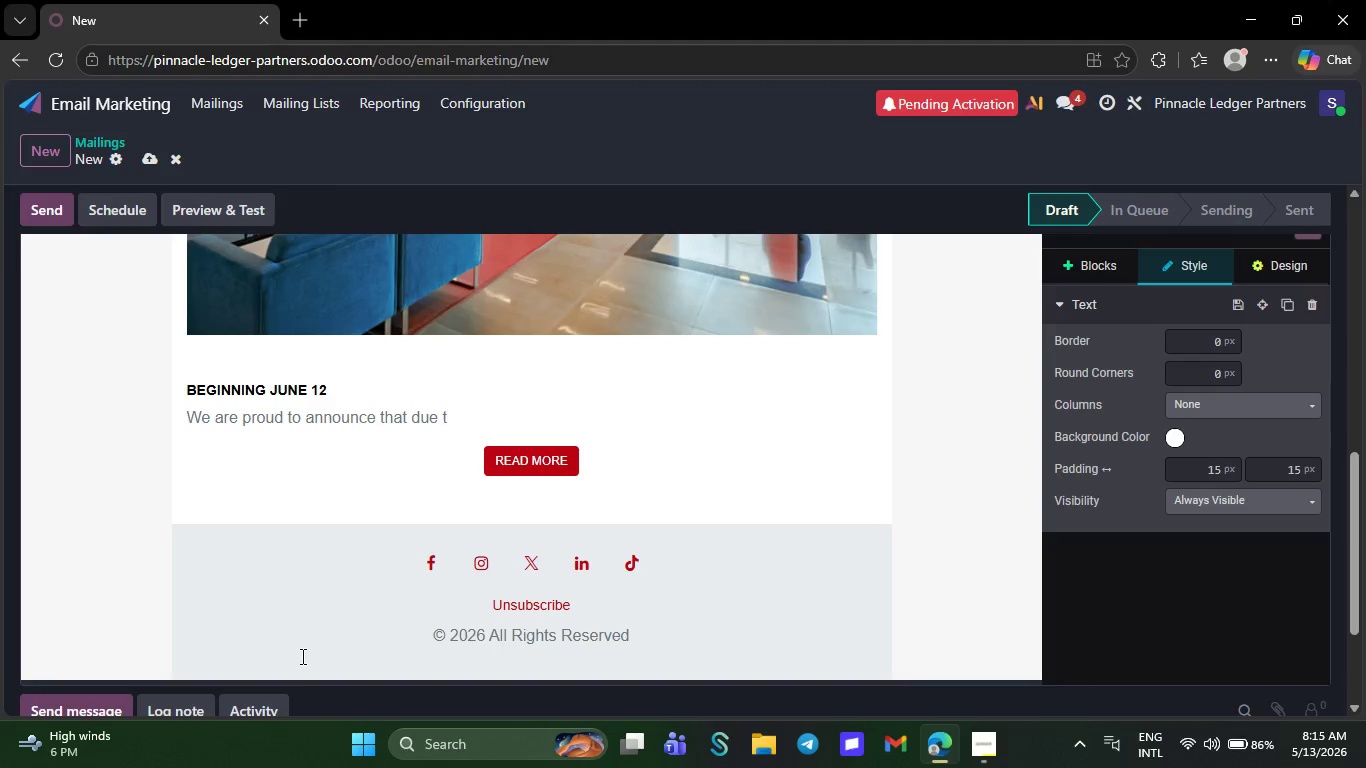 
key(Backspace)
 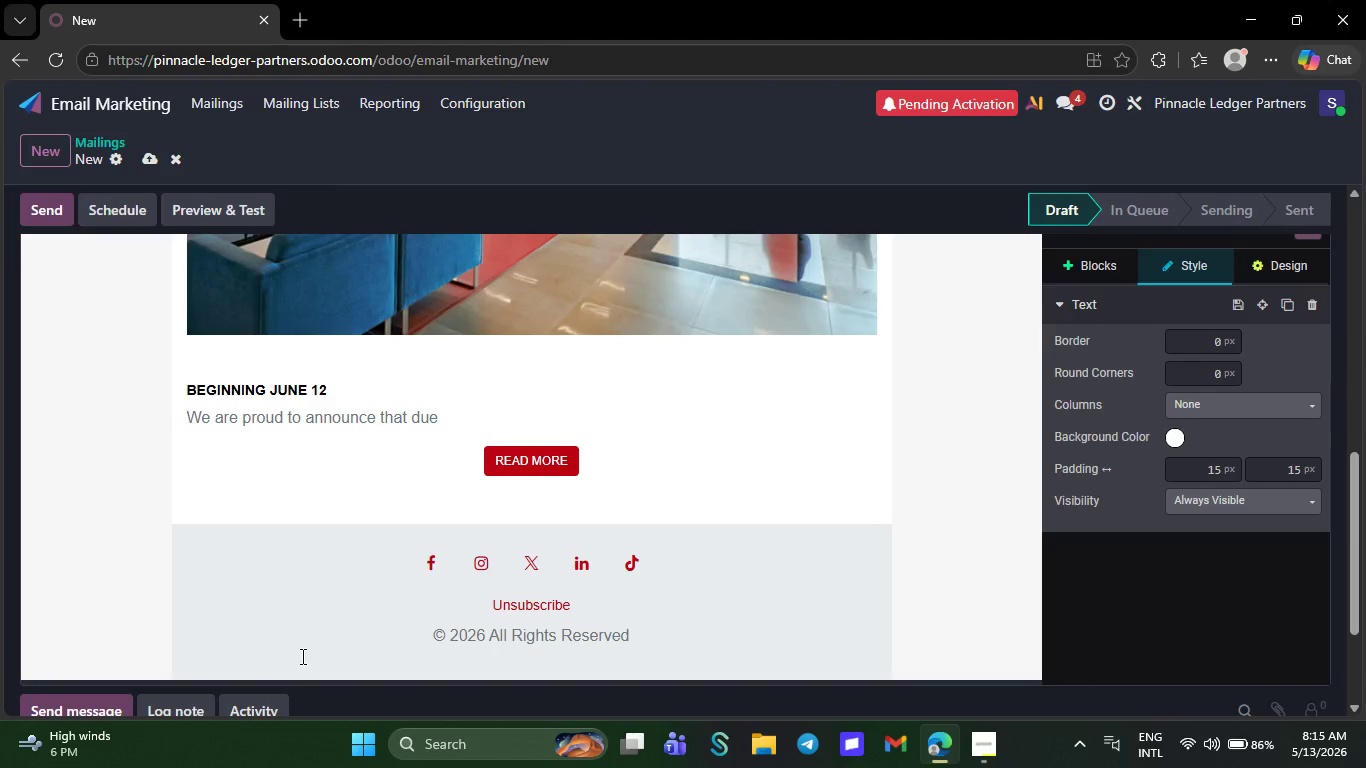 
key(Backspace)
 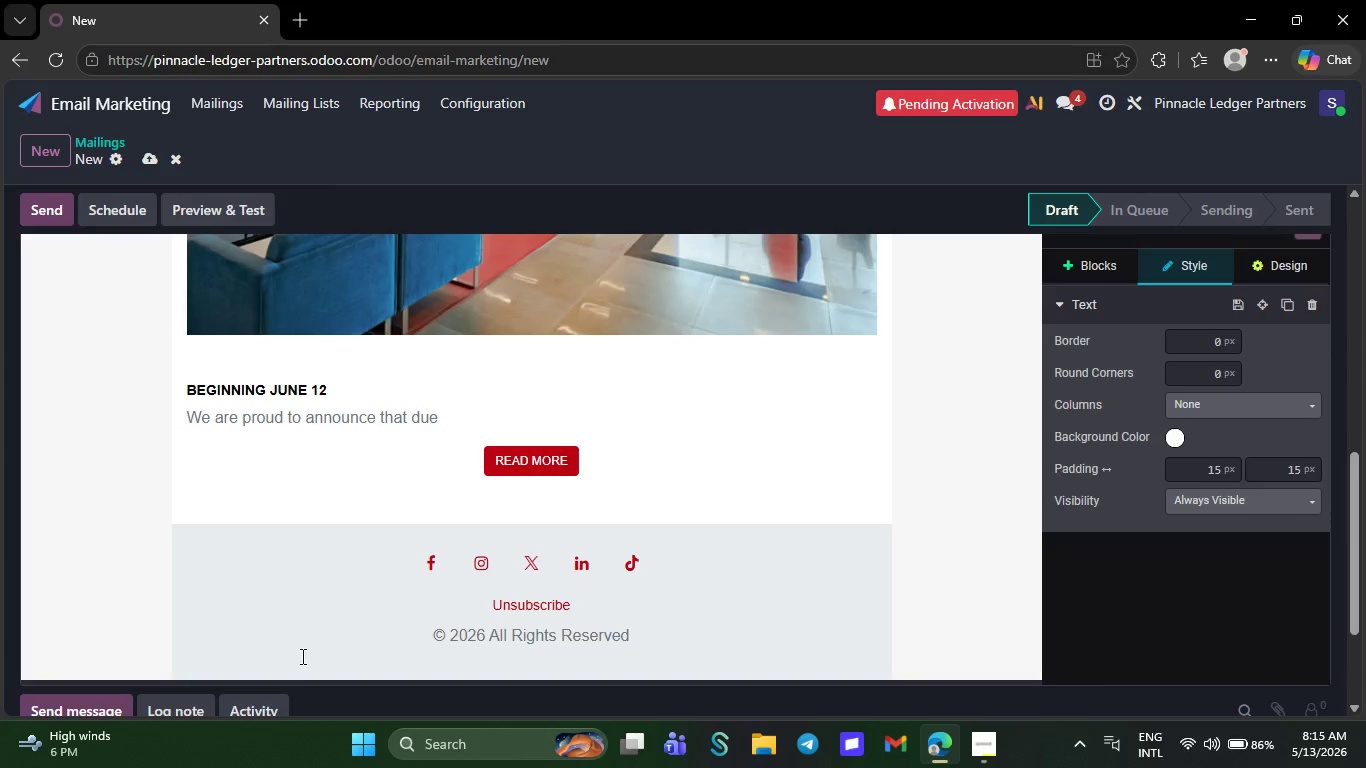 
key(Backspace)
 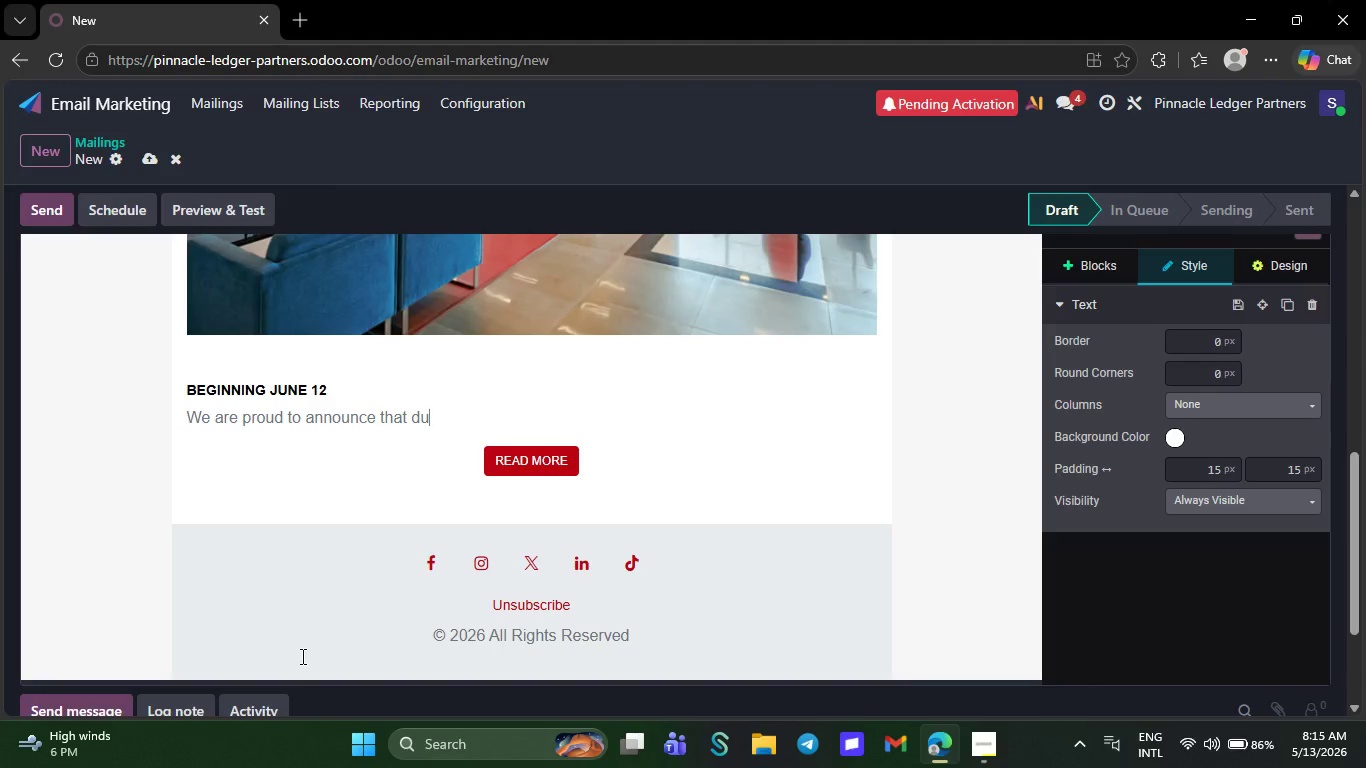 
key(Backspace)
 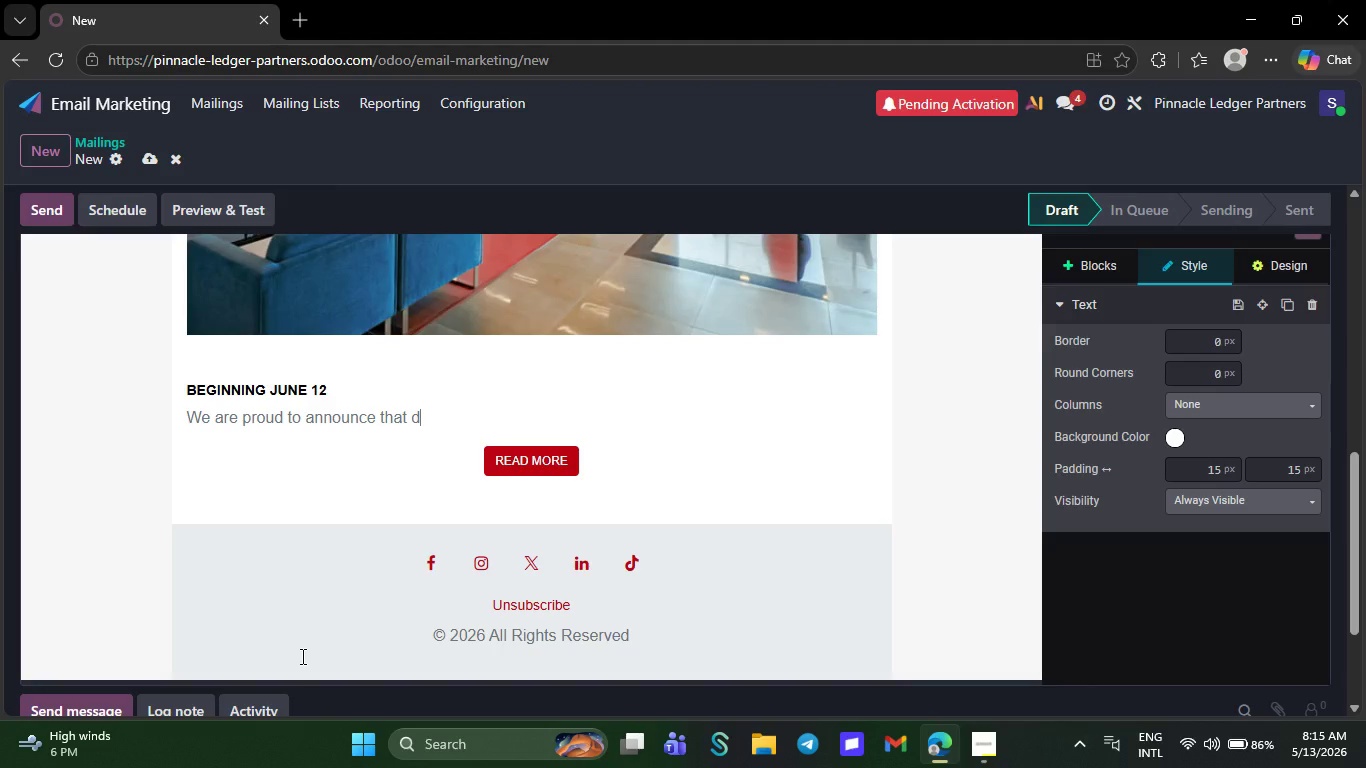 
key(Backspace)
 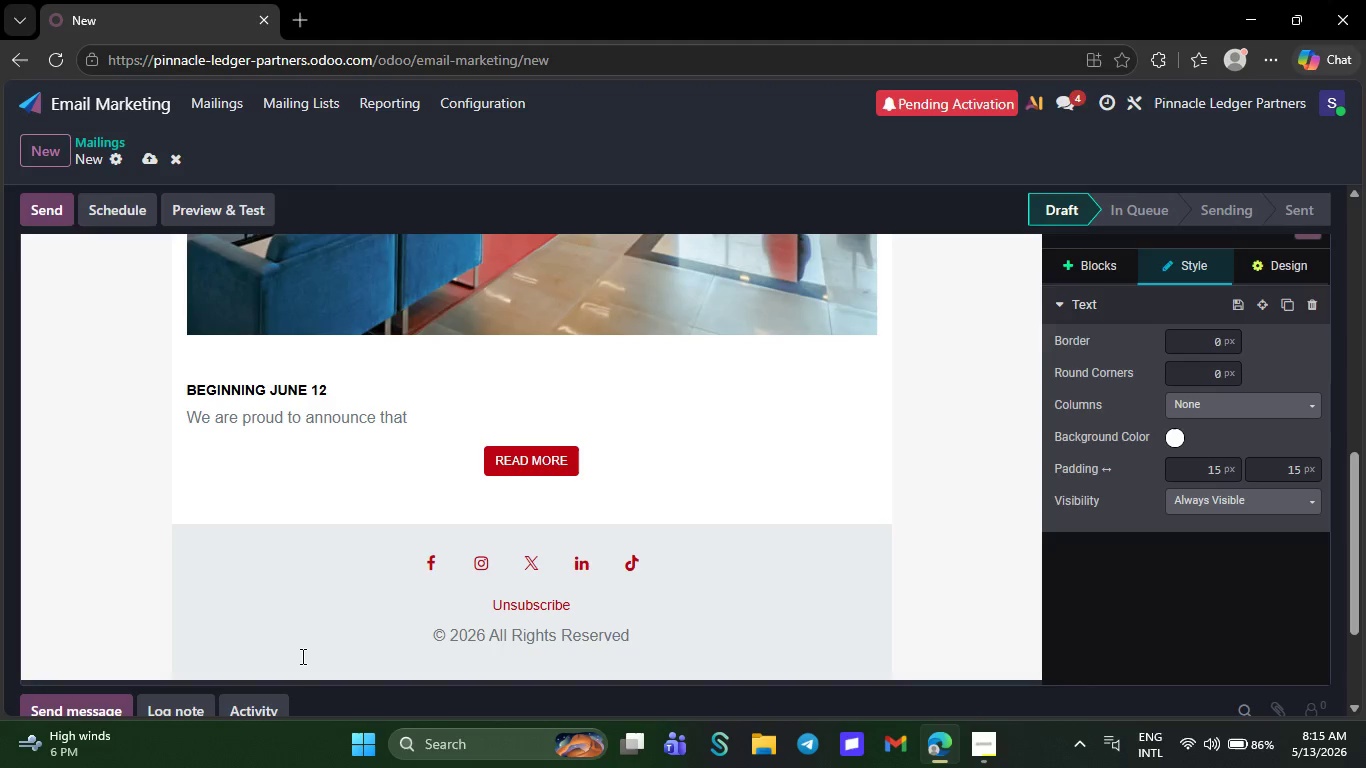 
key(Backspace)
 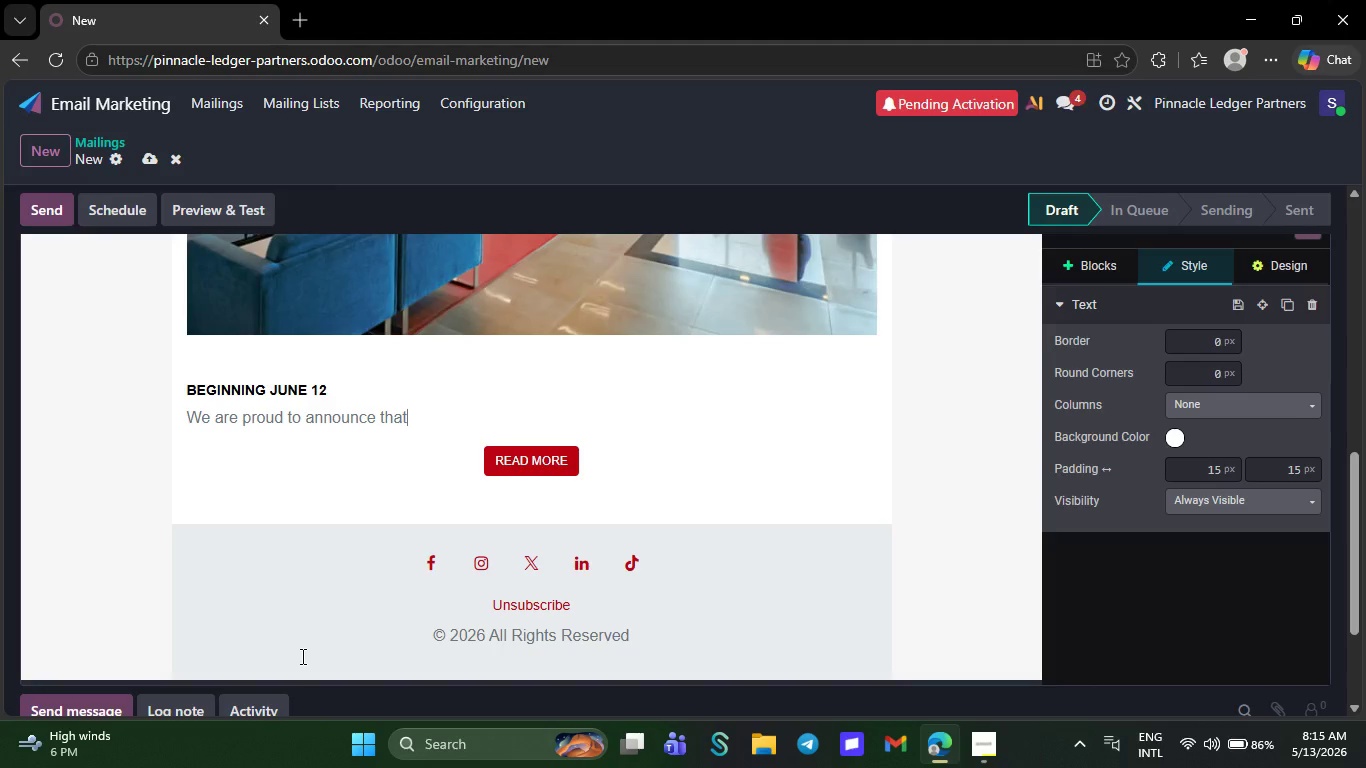 
key(Backspace)
 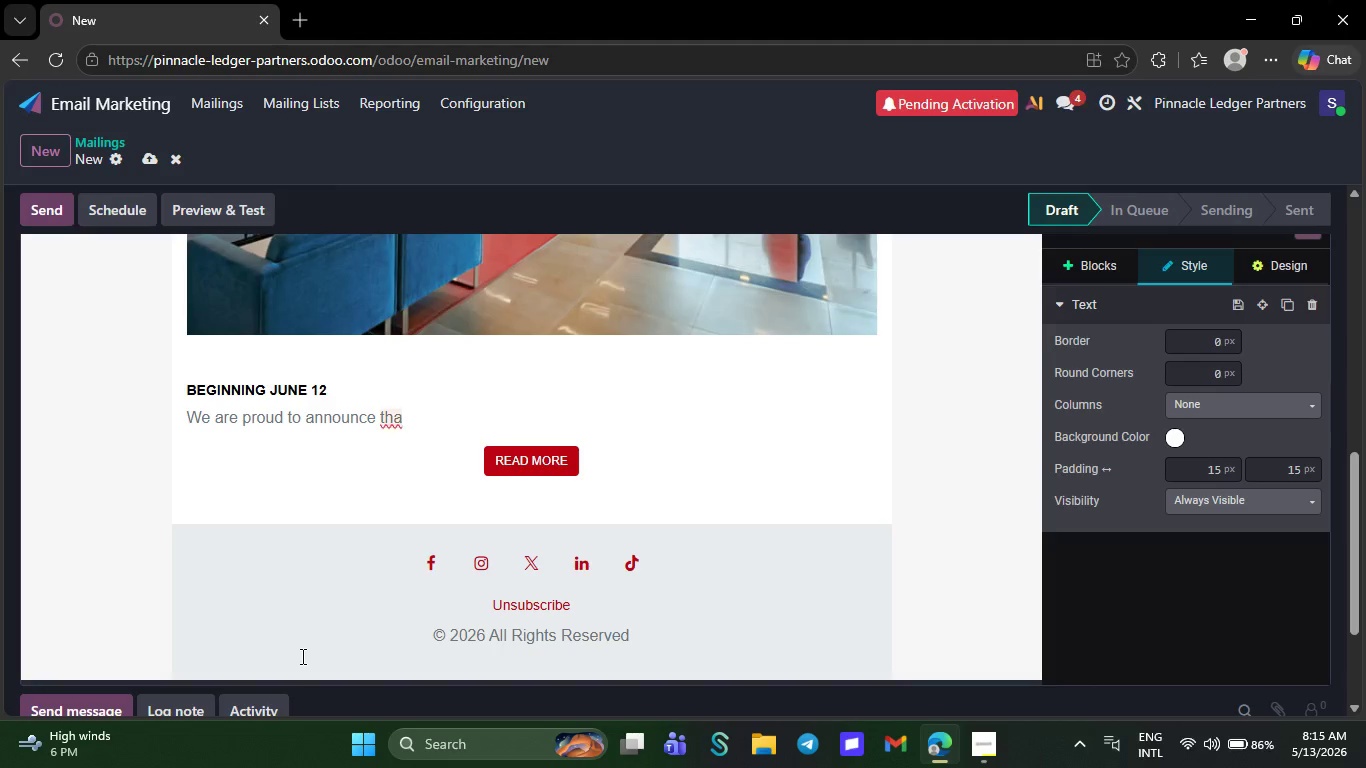 
key(Backspace)
 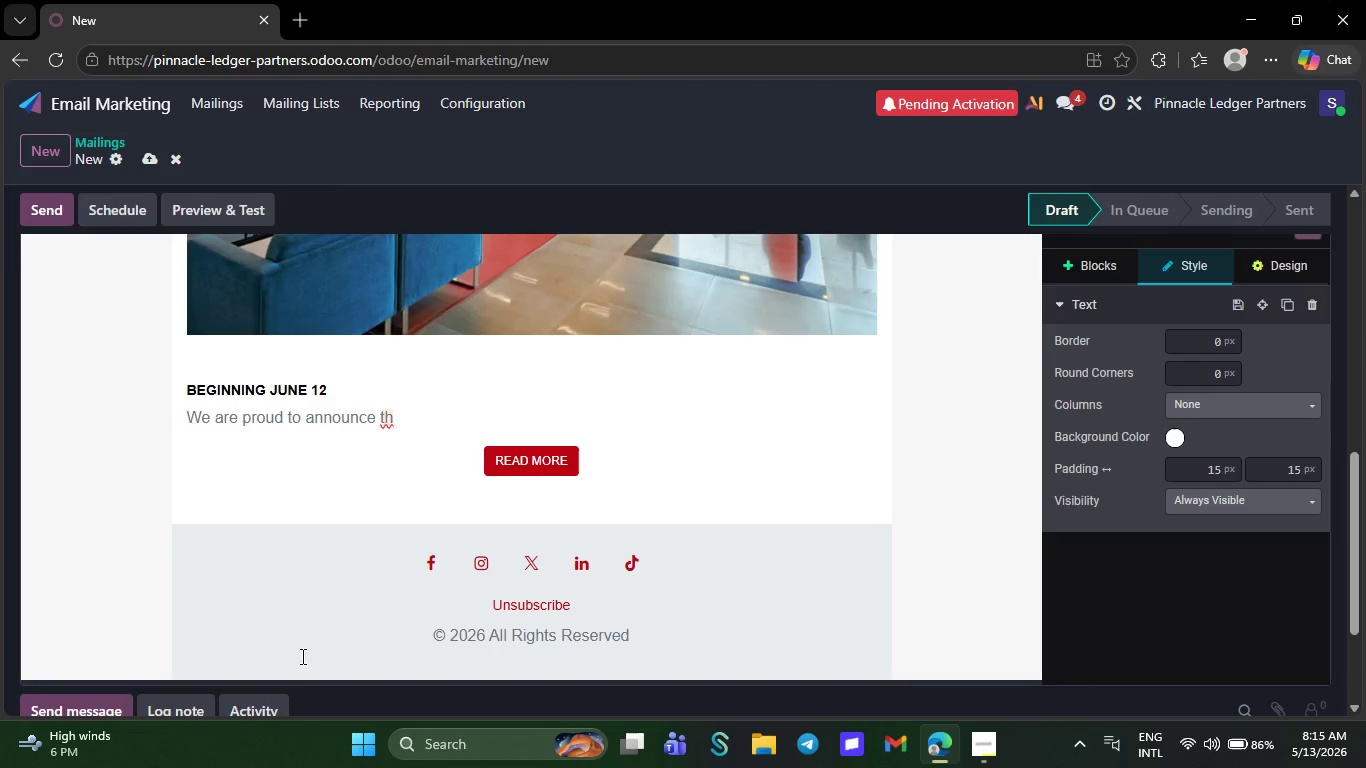 
key(Backspace)
 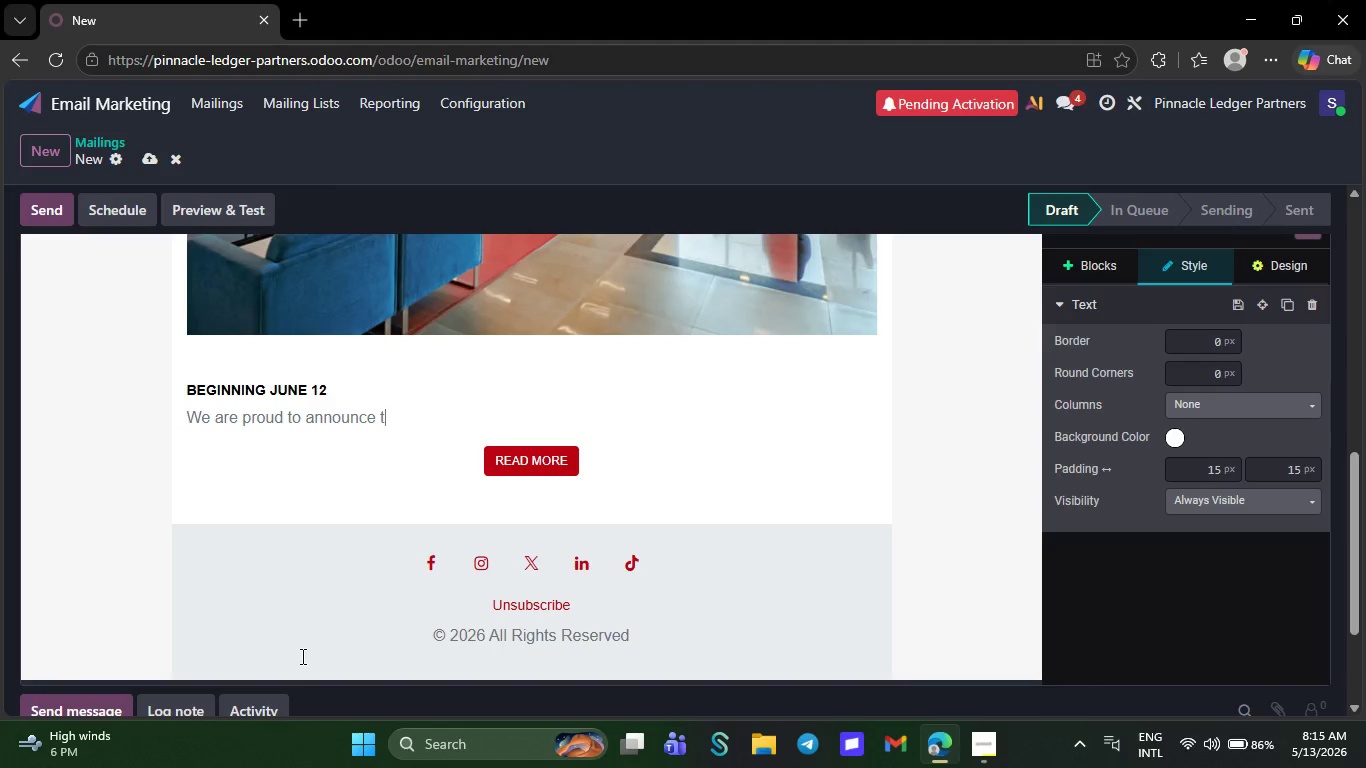 
key(Backspace)
 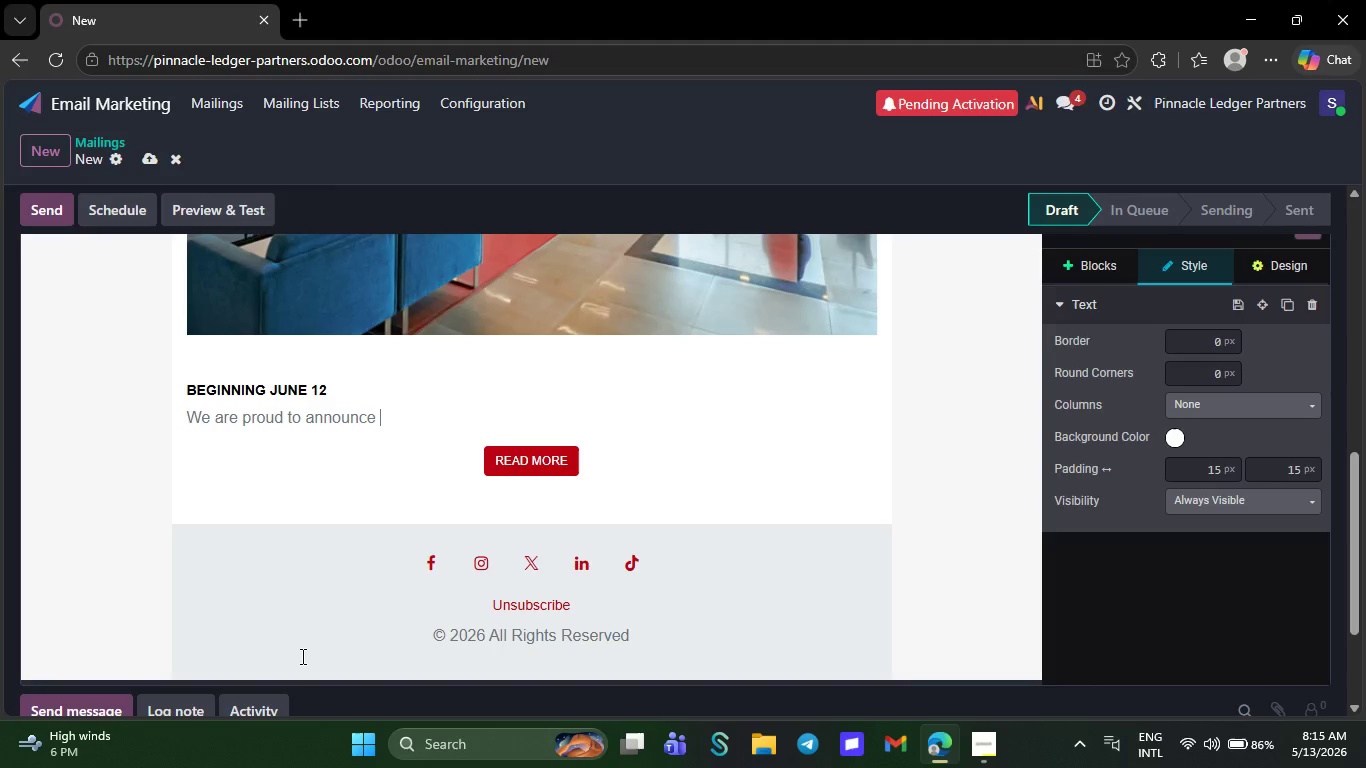 
key(Backspace)
 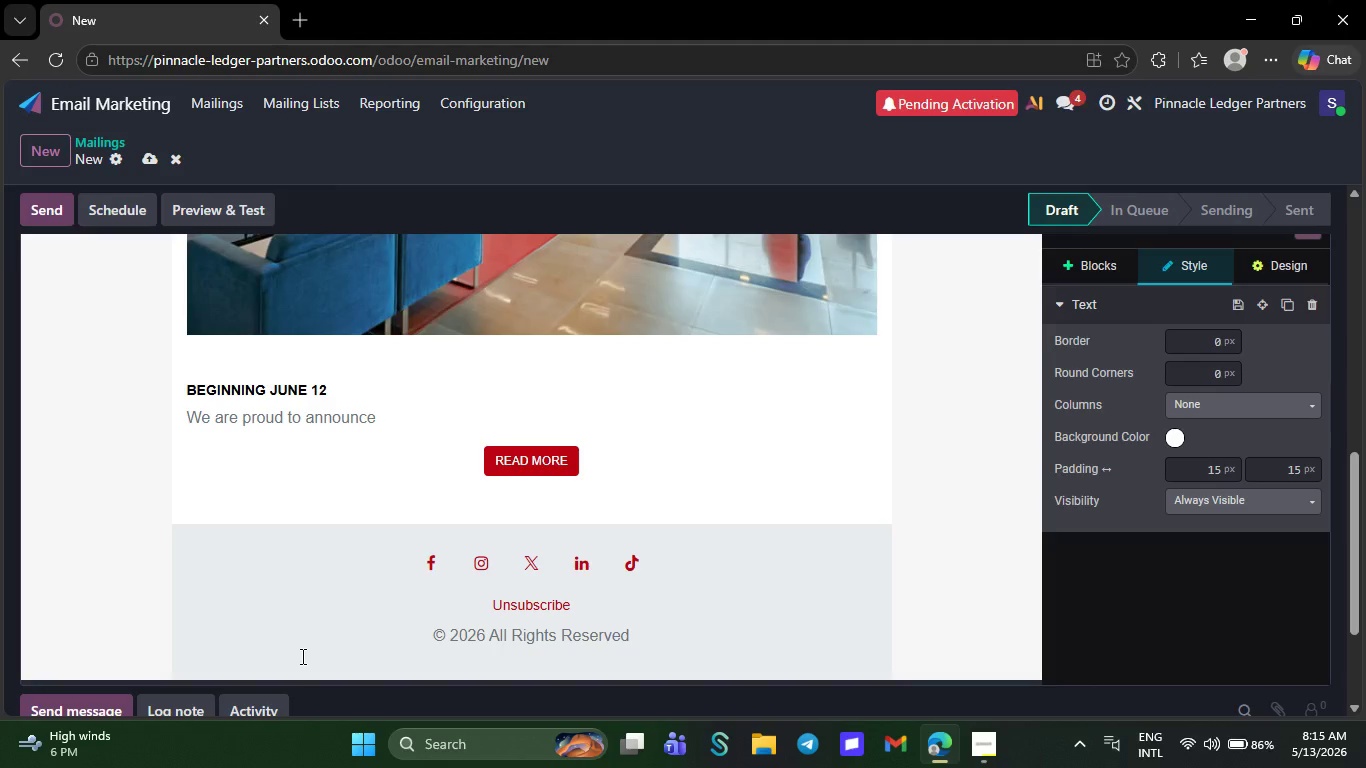 
key(Backspace)
 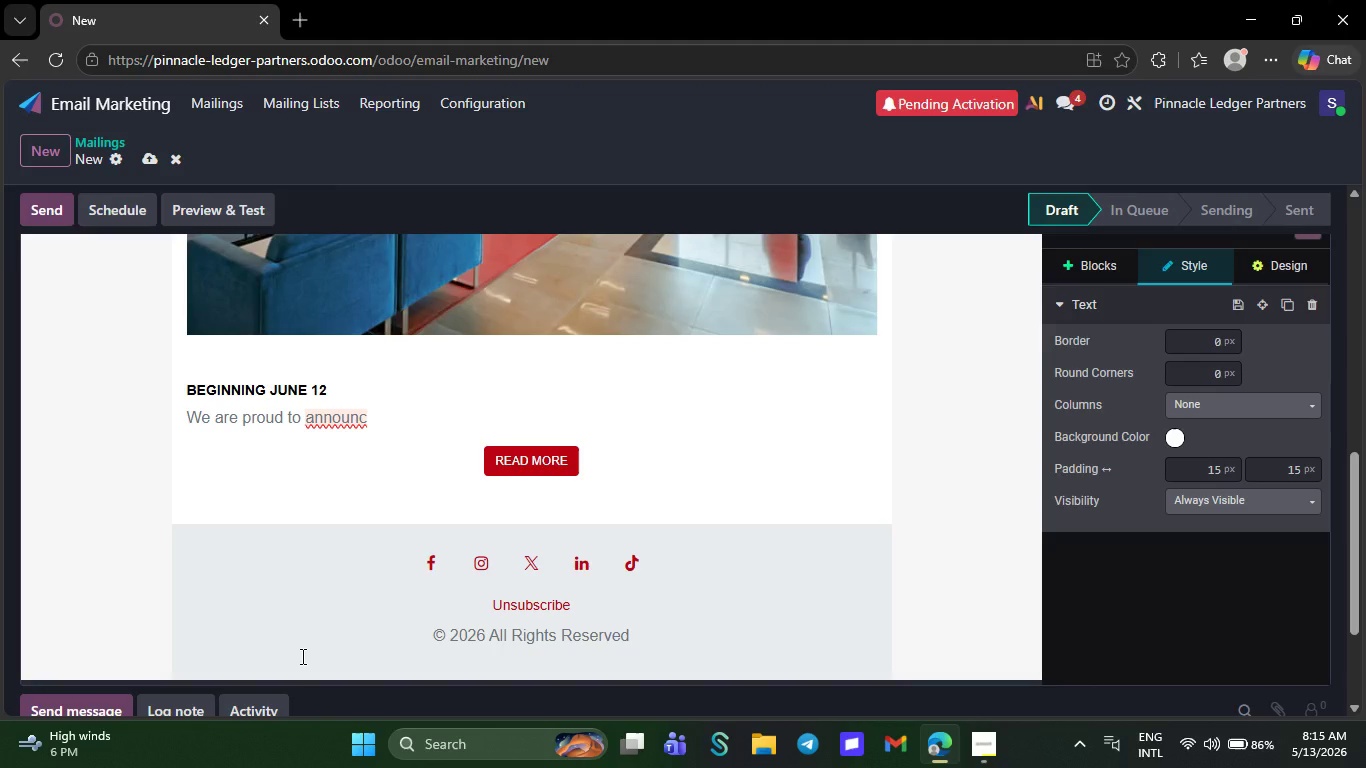 
key(Backspace)
 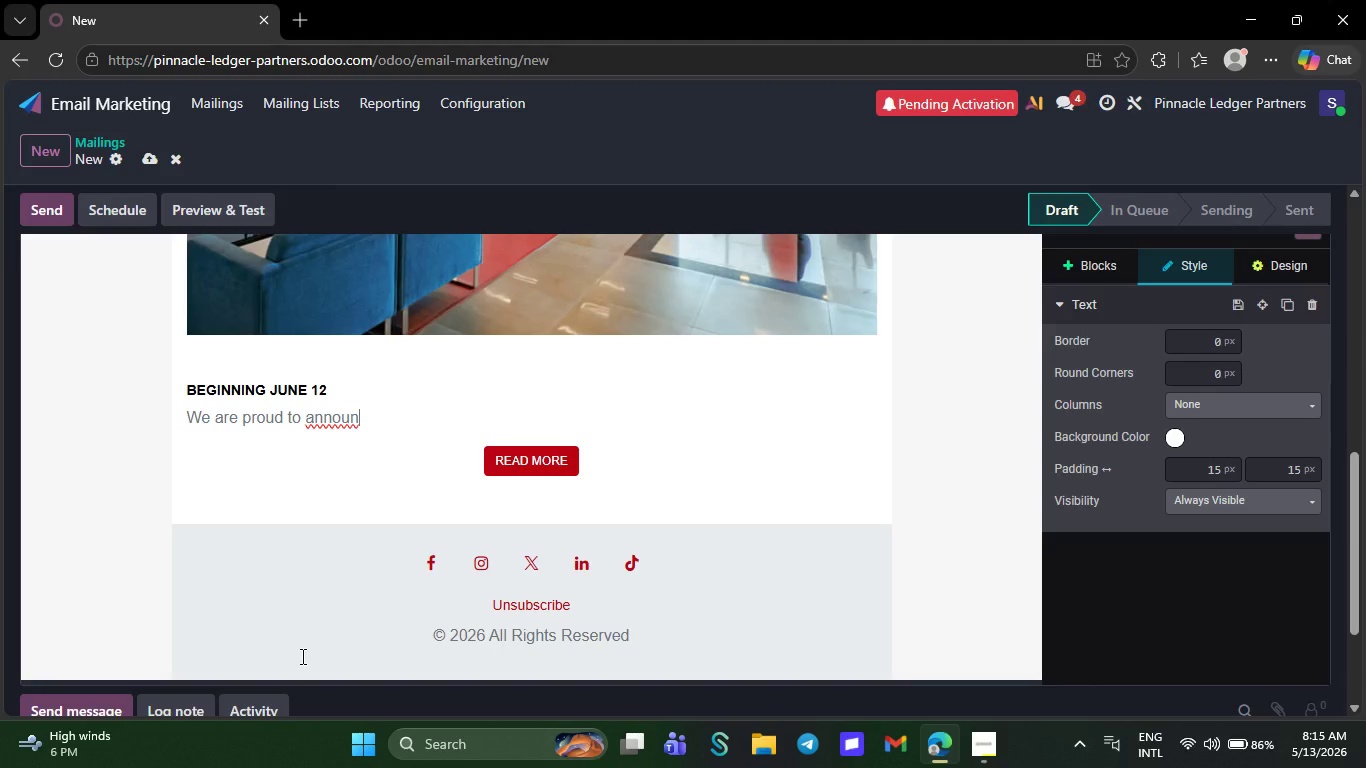 
key(Backspace)
 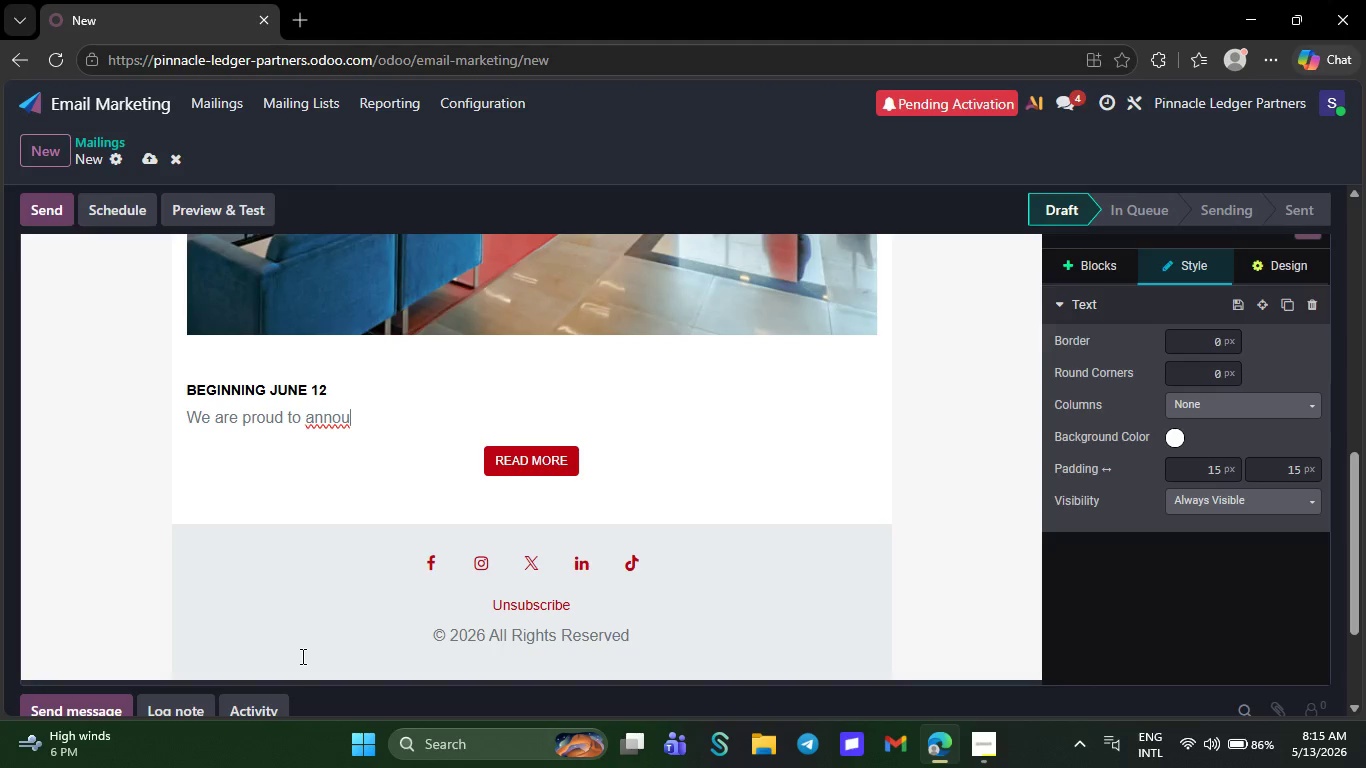 
key(Backspace)
 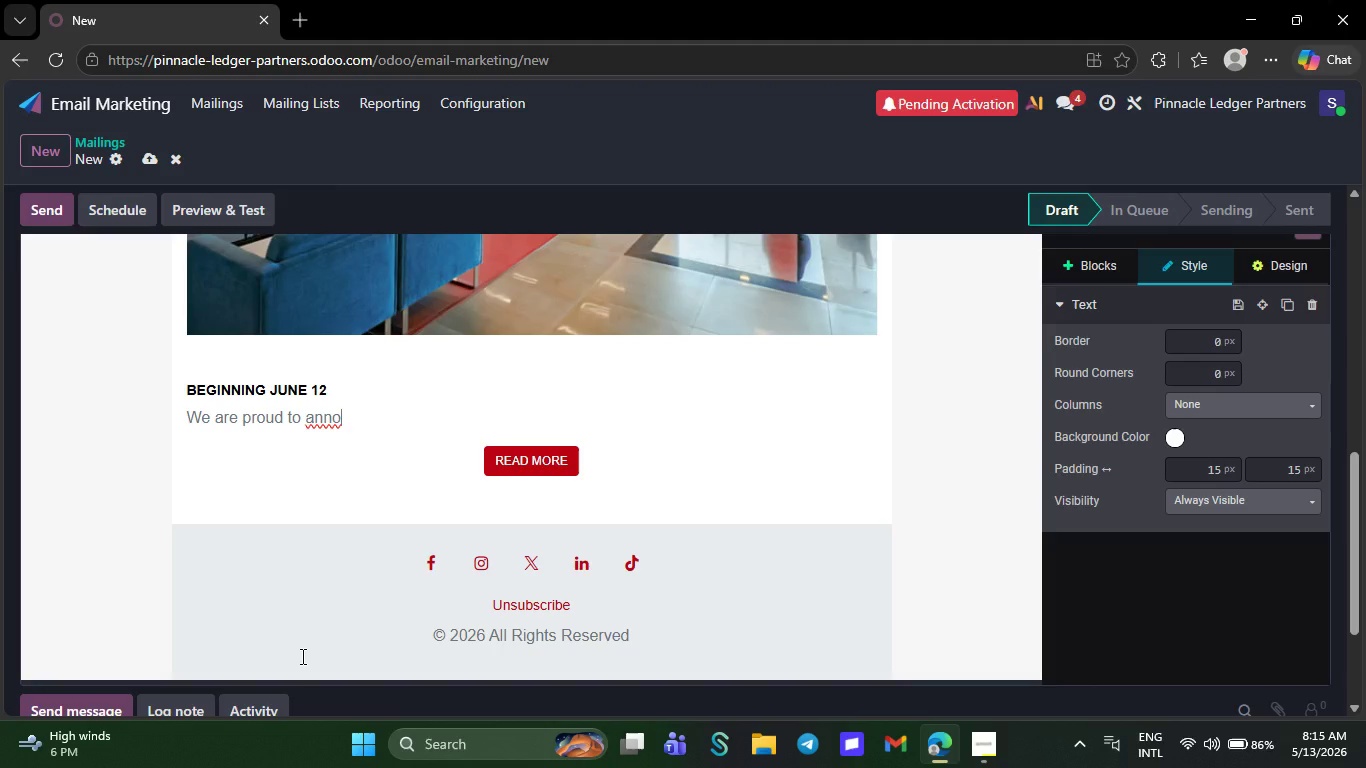 
key(Backspace)
 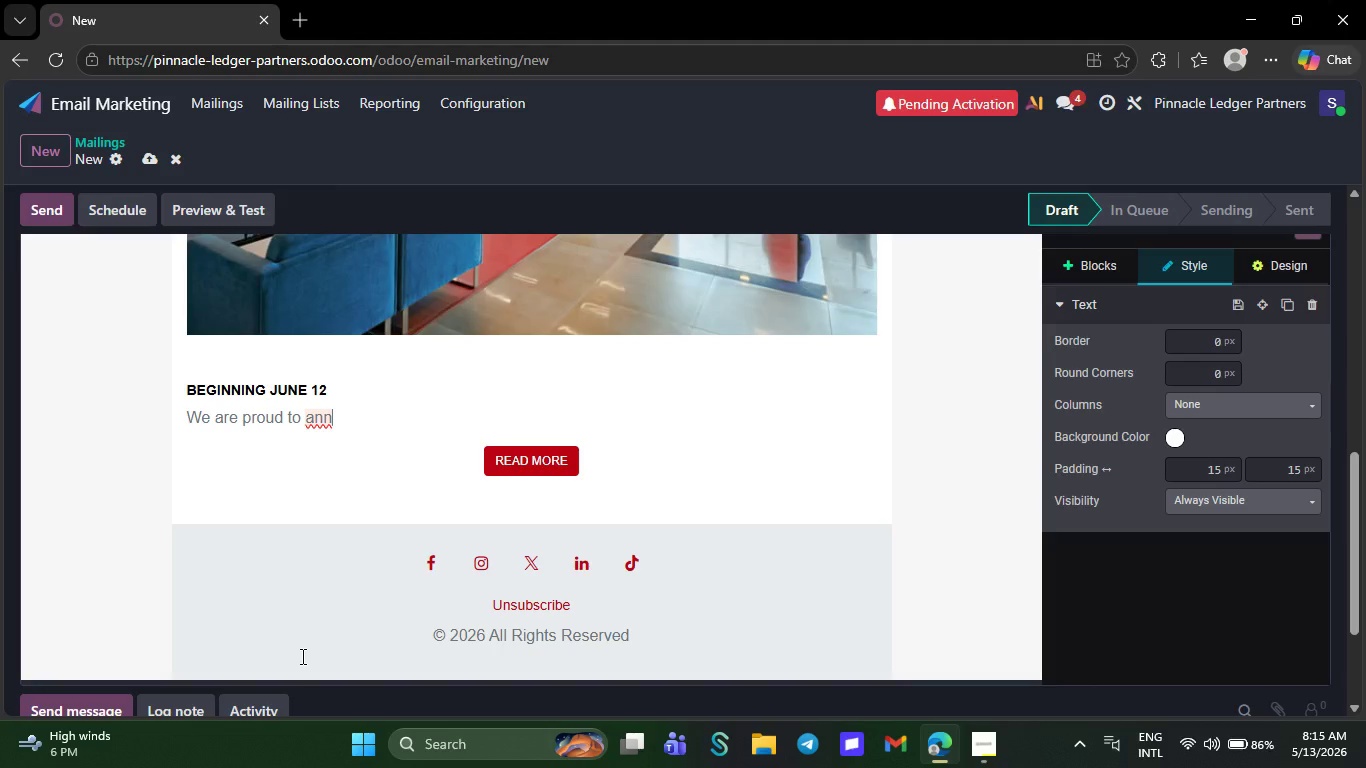 
key(Backspace)
 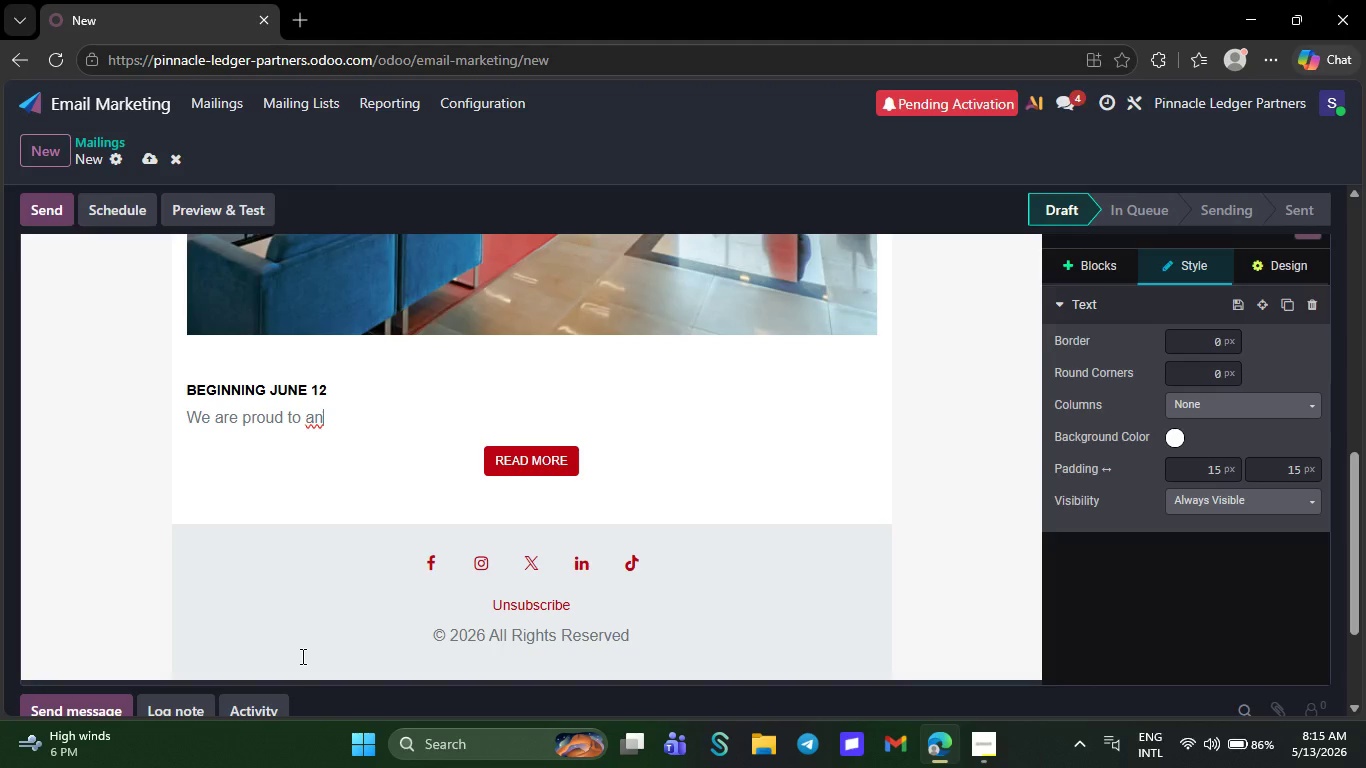 
key(Backspace)
 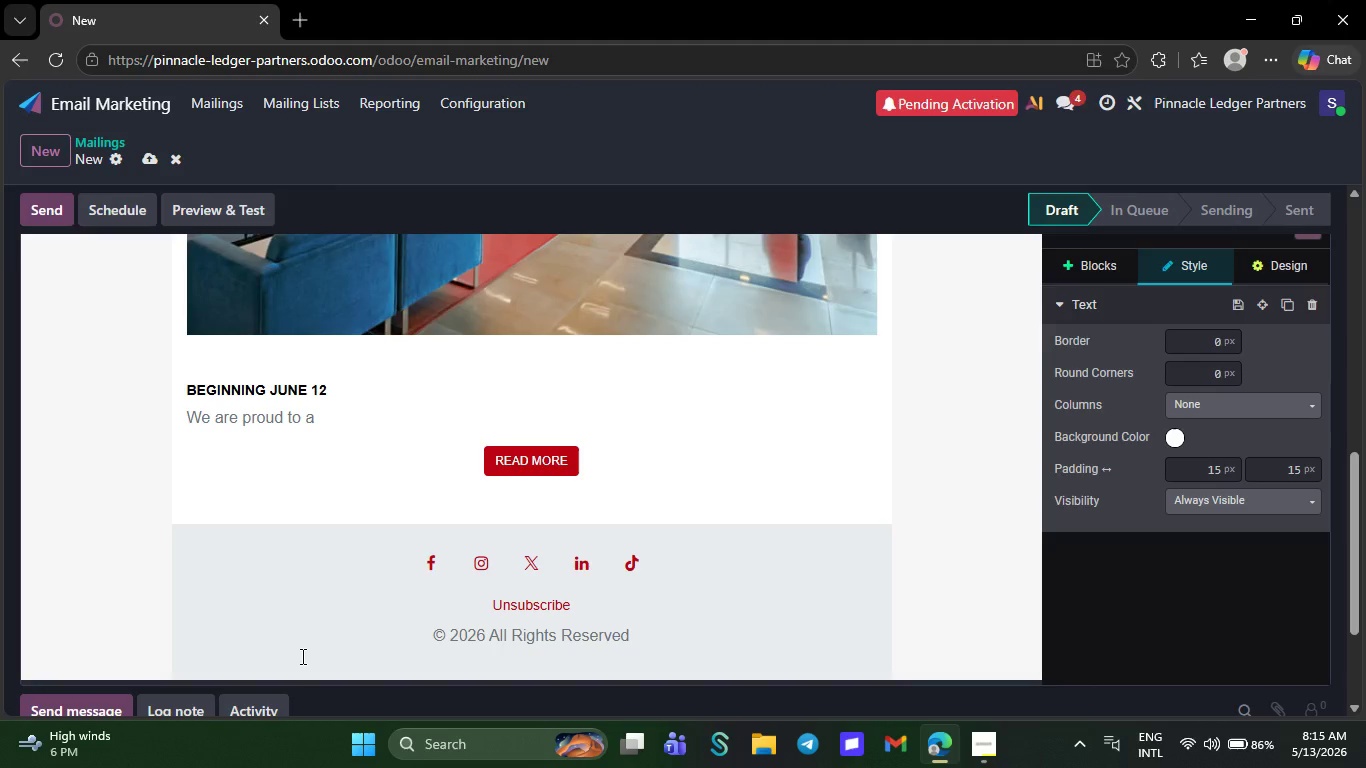 
key(Backspace)
 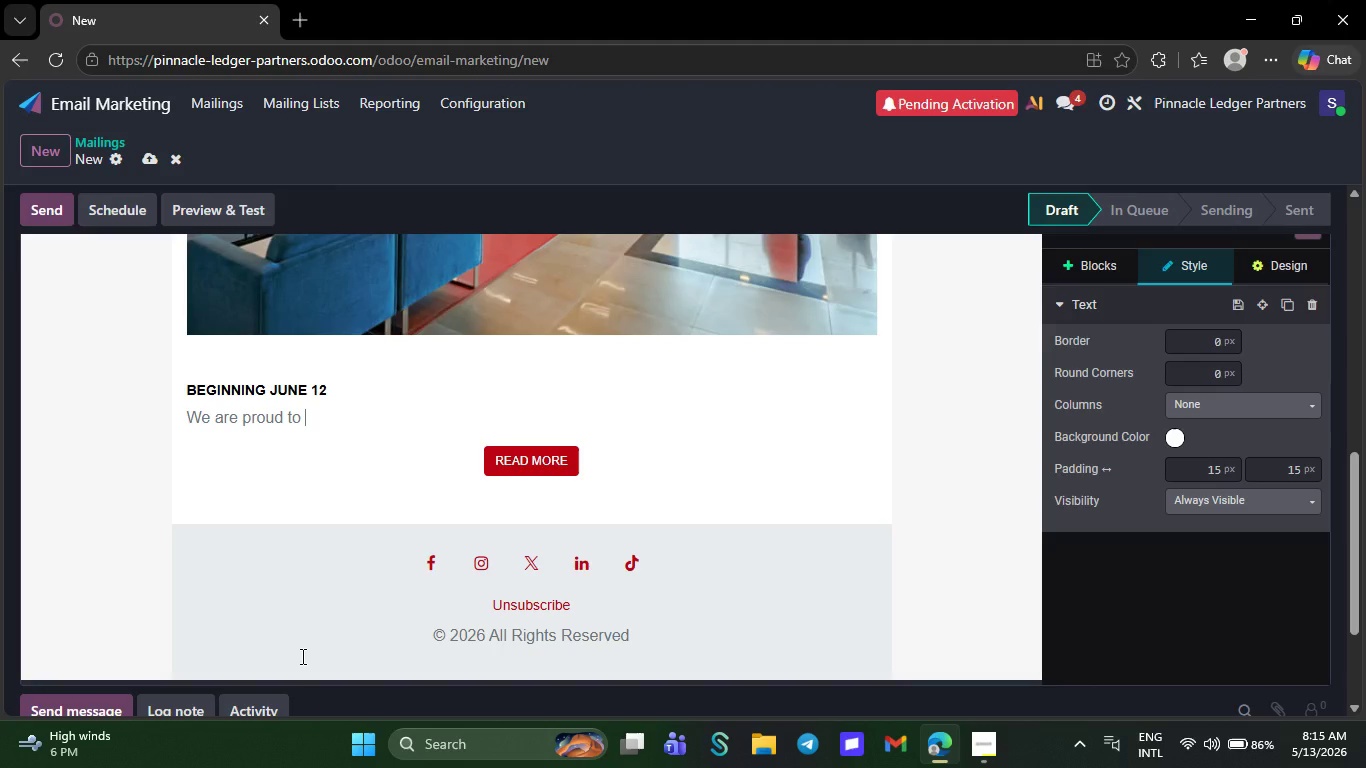 
key(Backspace)
 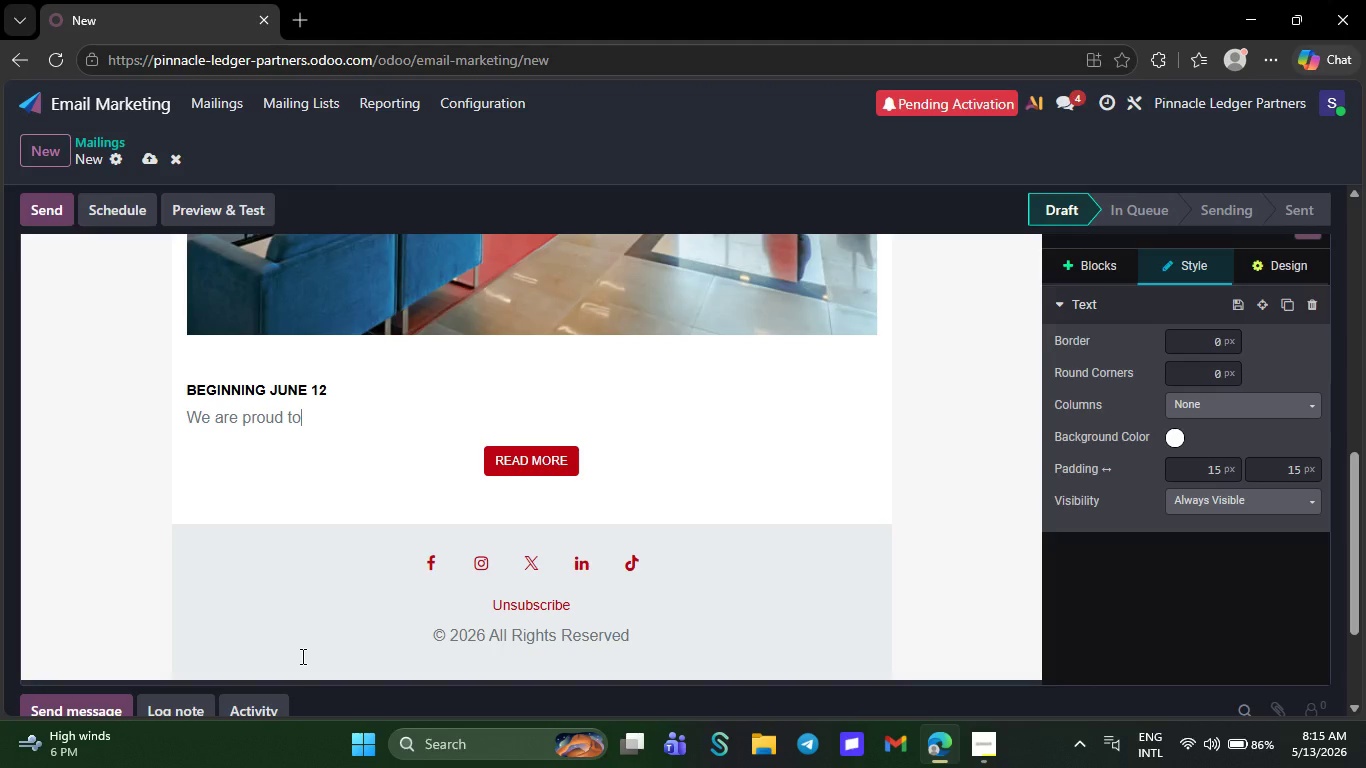 
key(Backspace)
 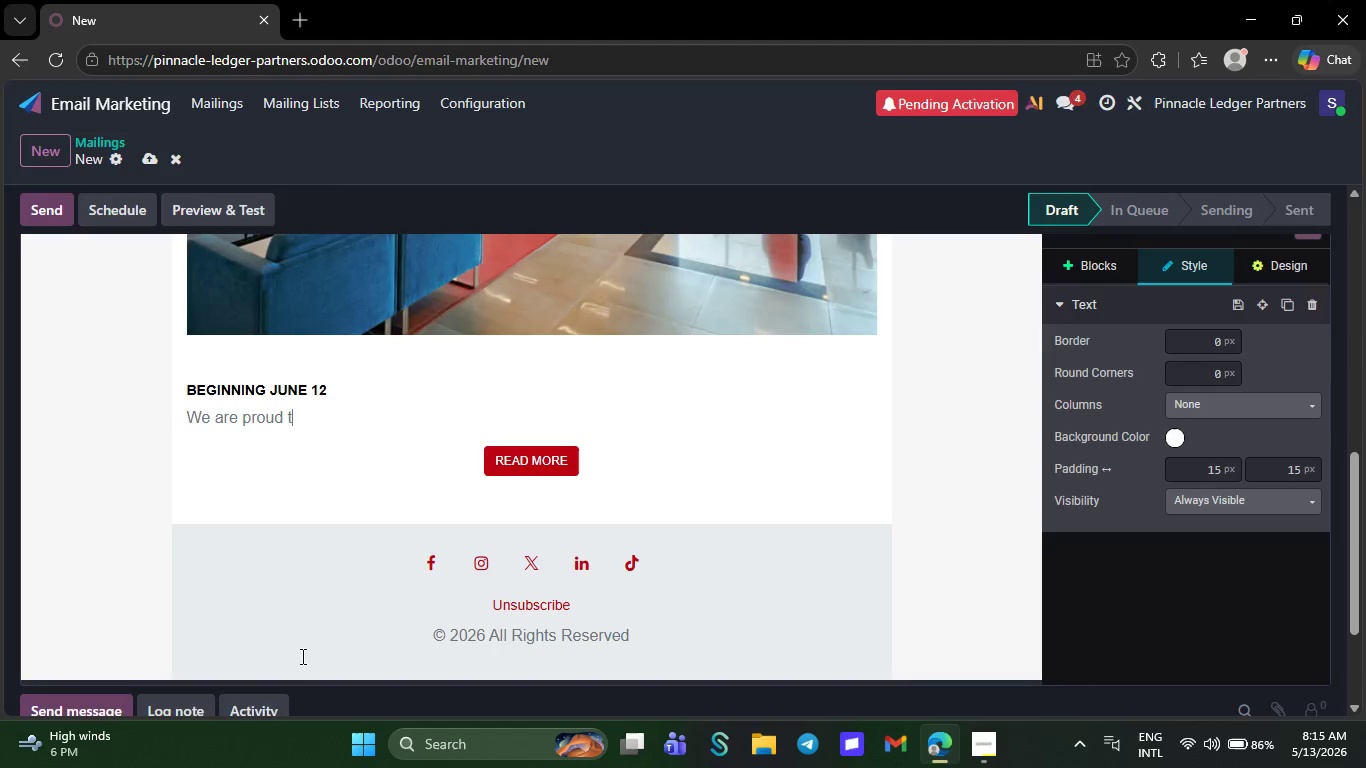 
key(Backspace)
 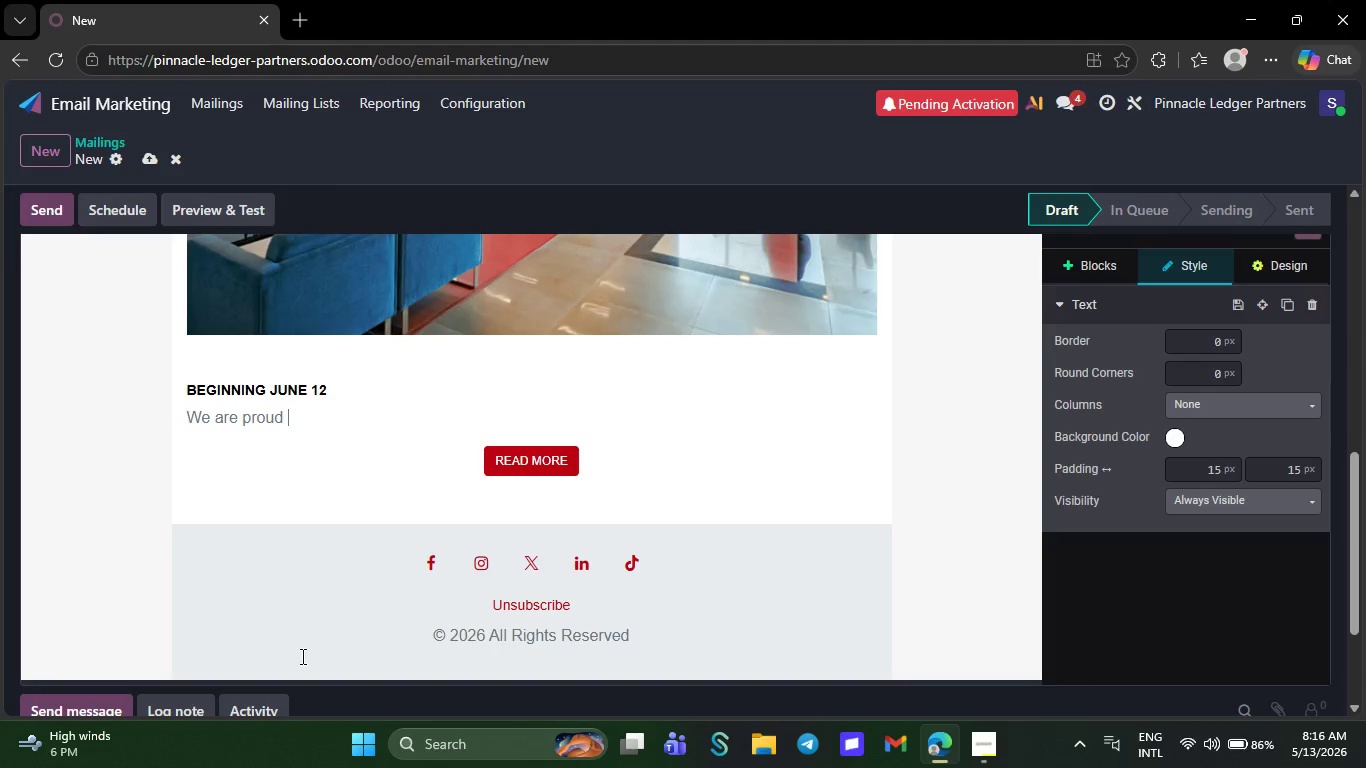 
key(Backspace)
 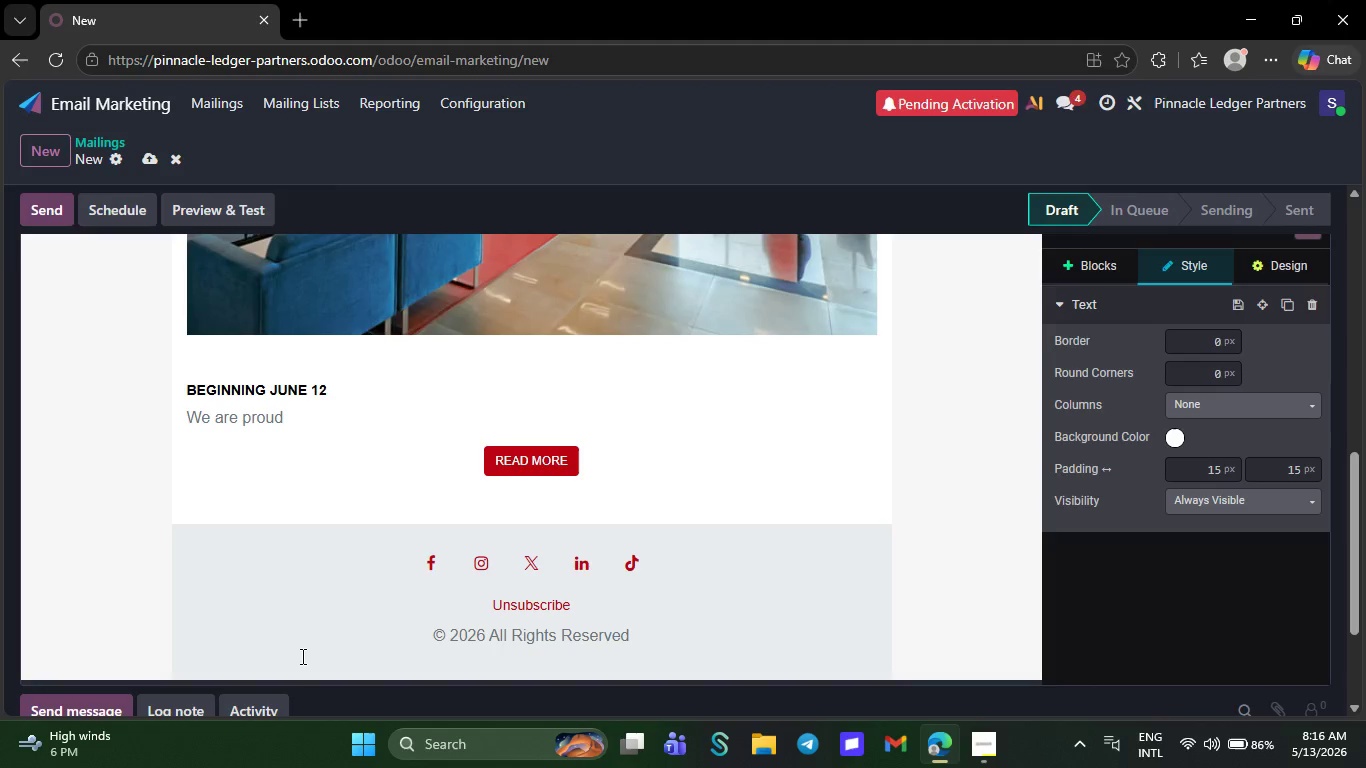 
key(Backspace)
 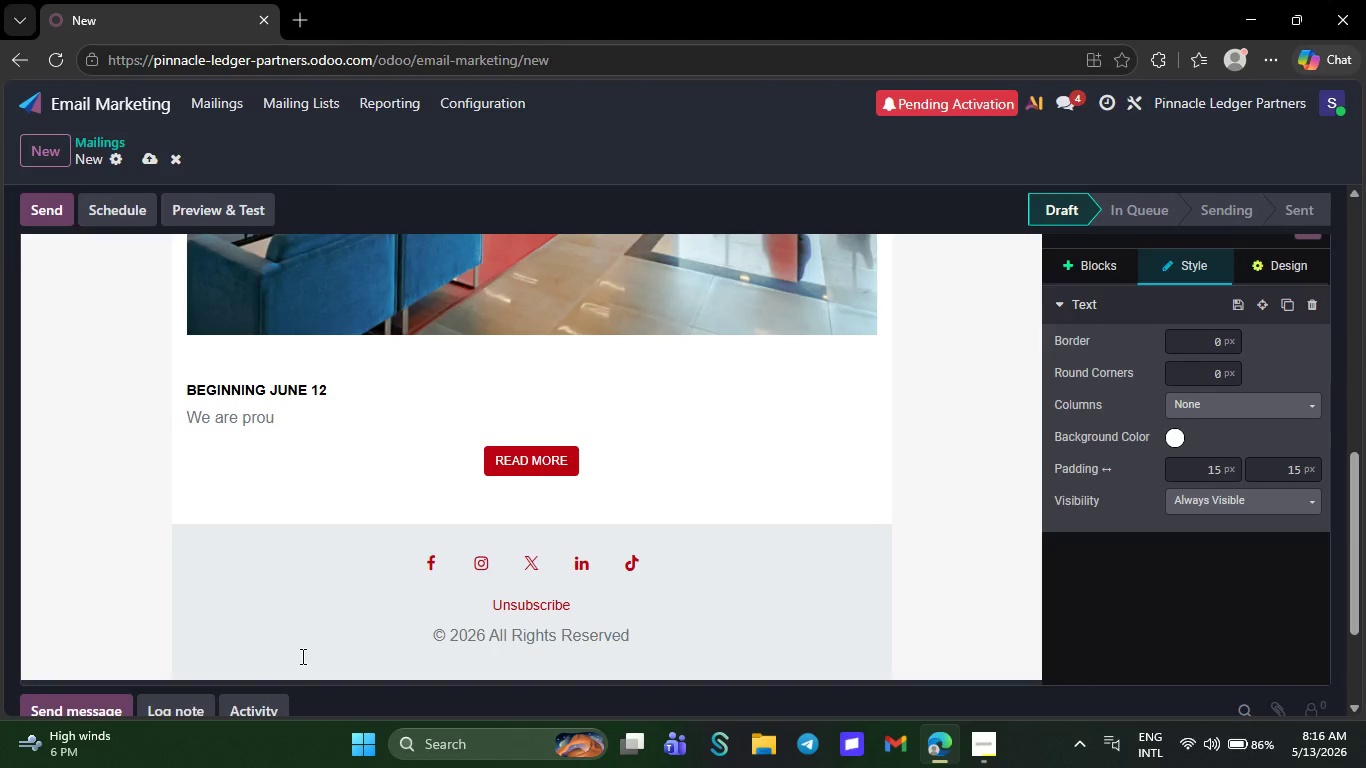 
key(Backspace)
 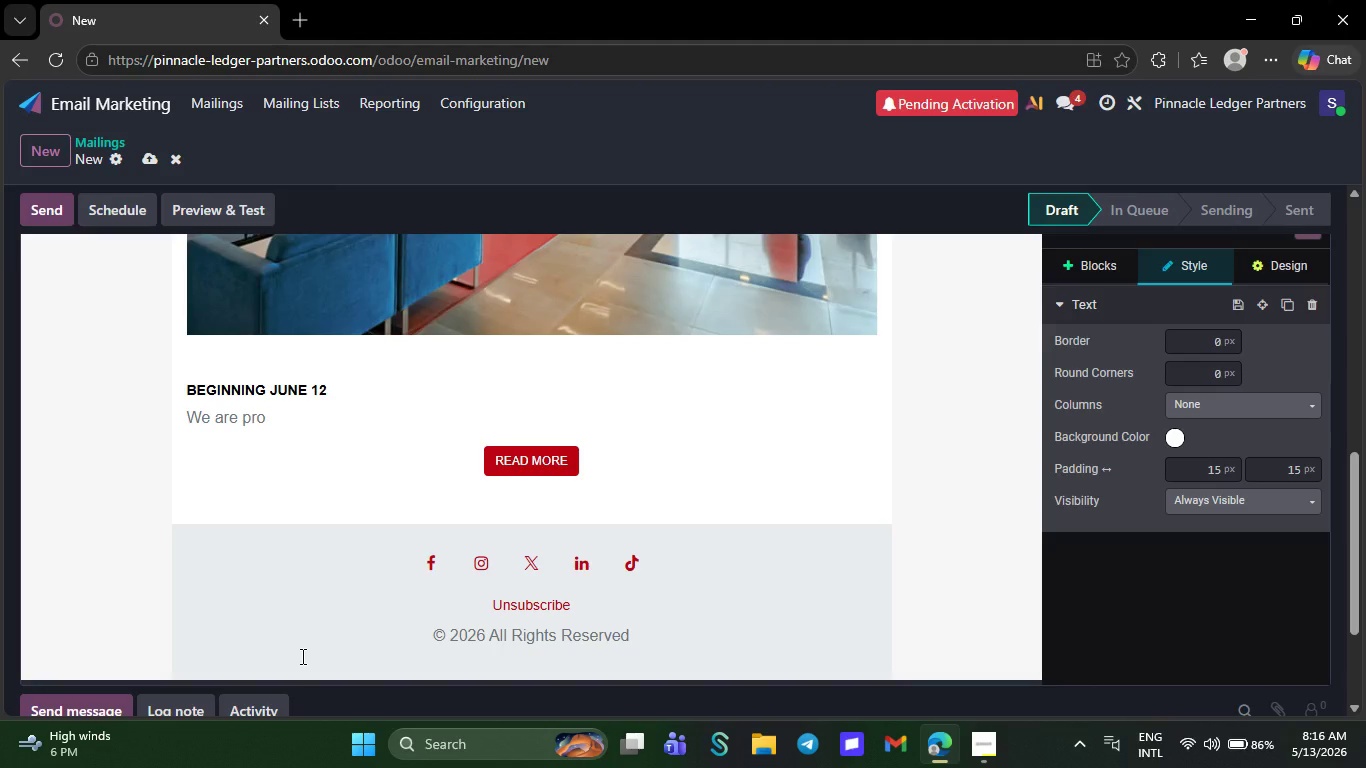 
key(Backspace)
 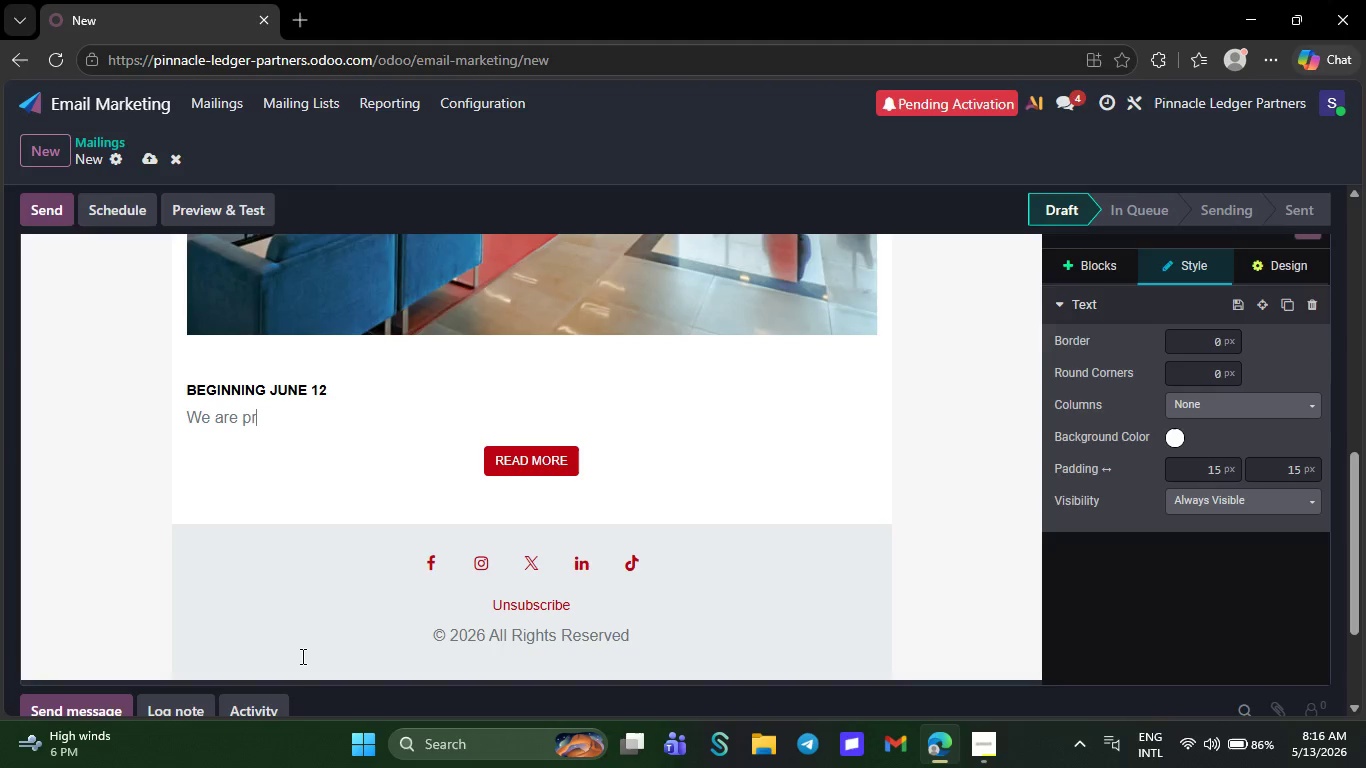 
key(Backspace)
 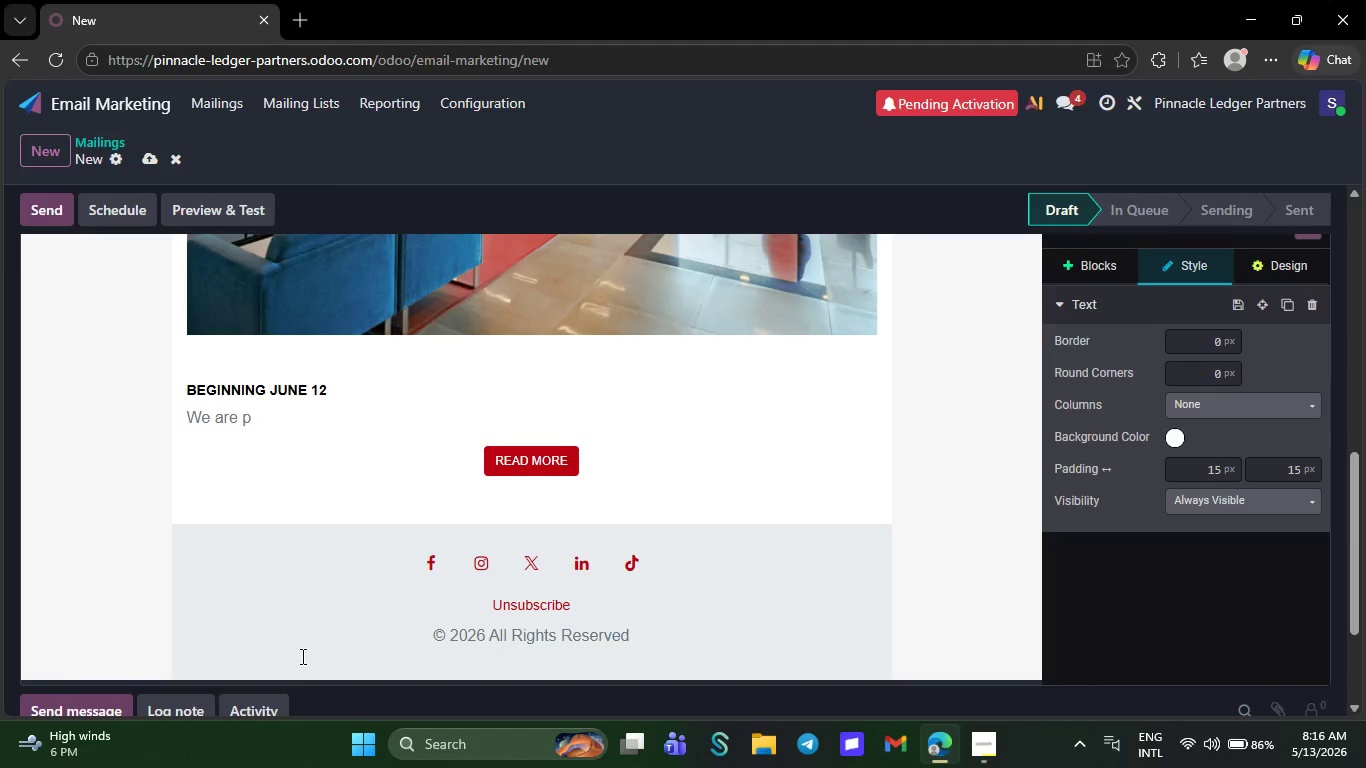 
key(Backspace)
 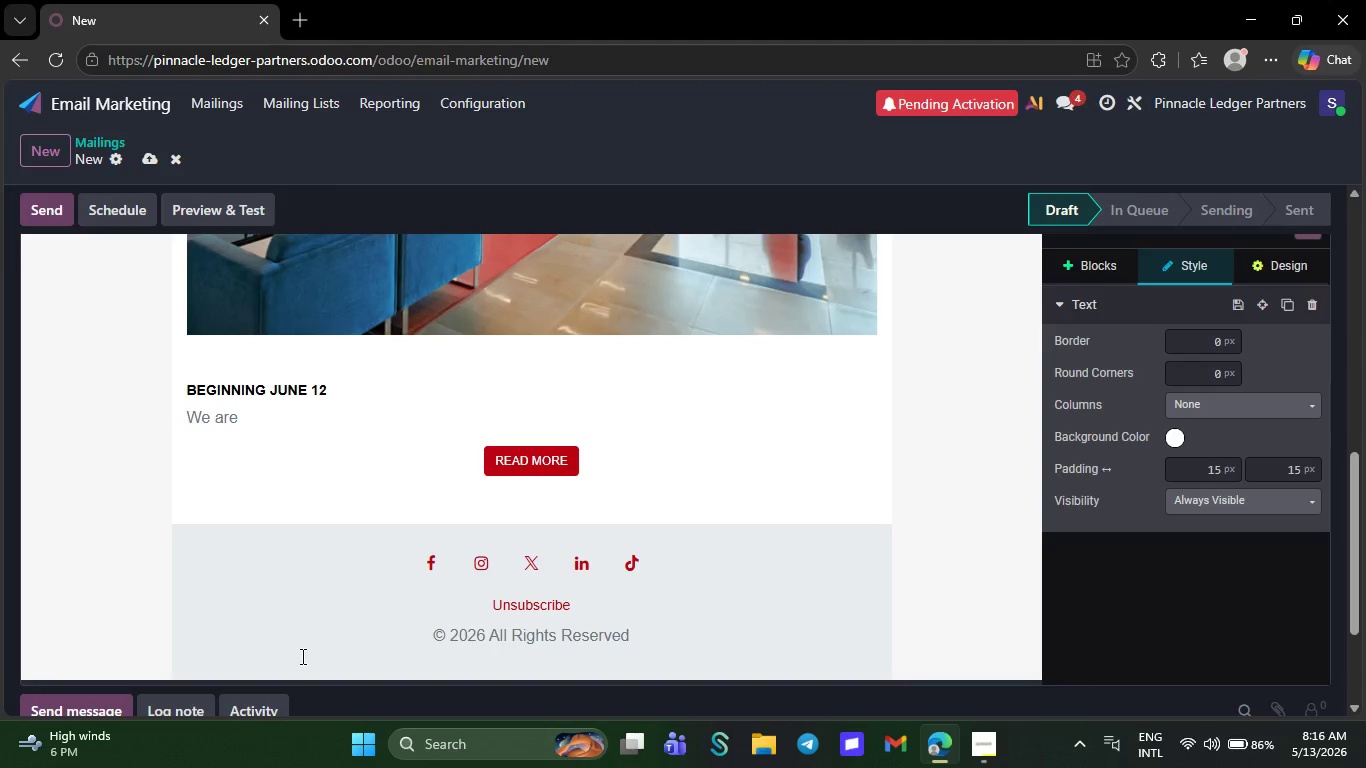 
key(Backspace)
 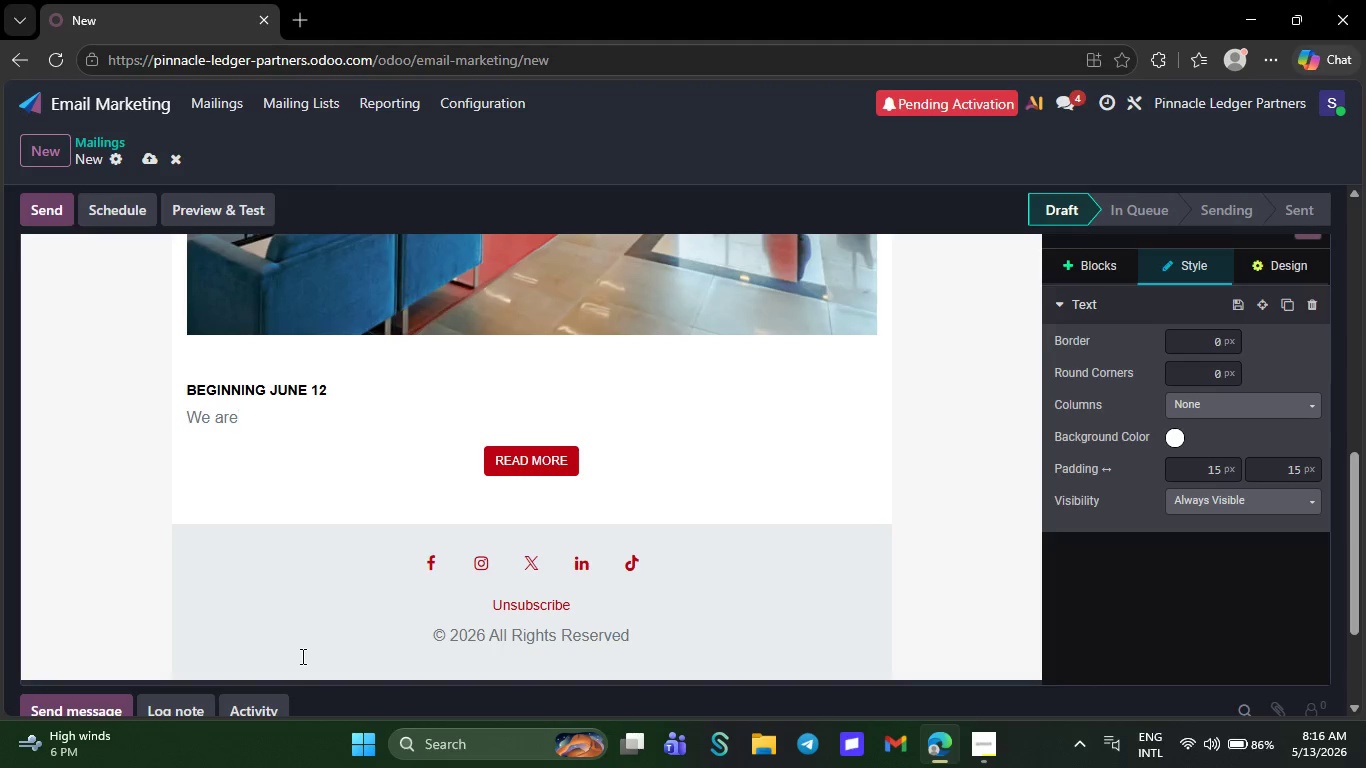 
key(Backspace)
 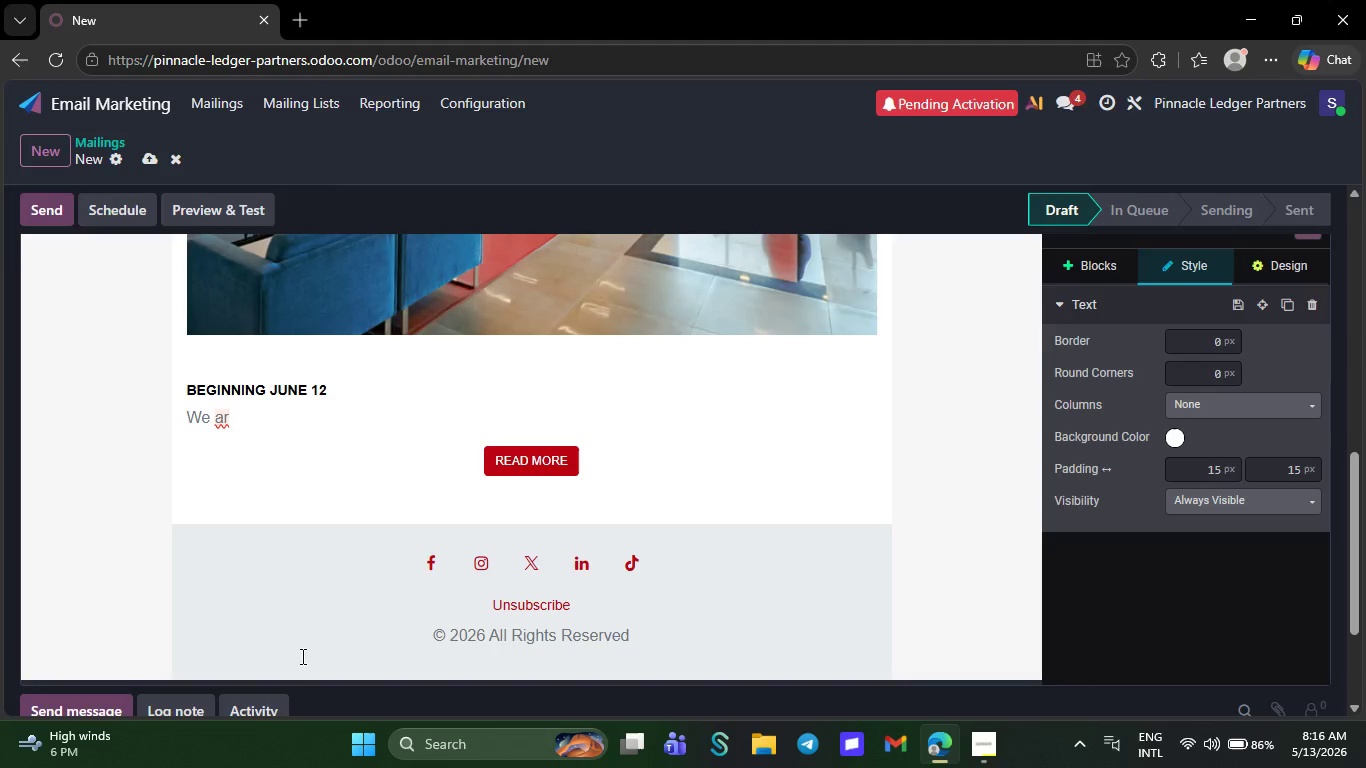 
key(Backspace)
 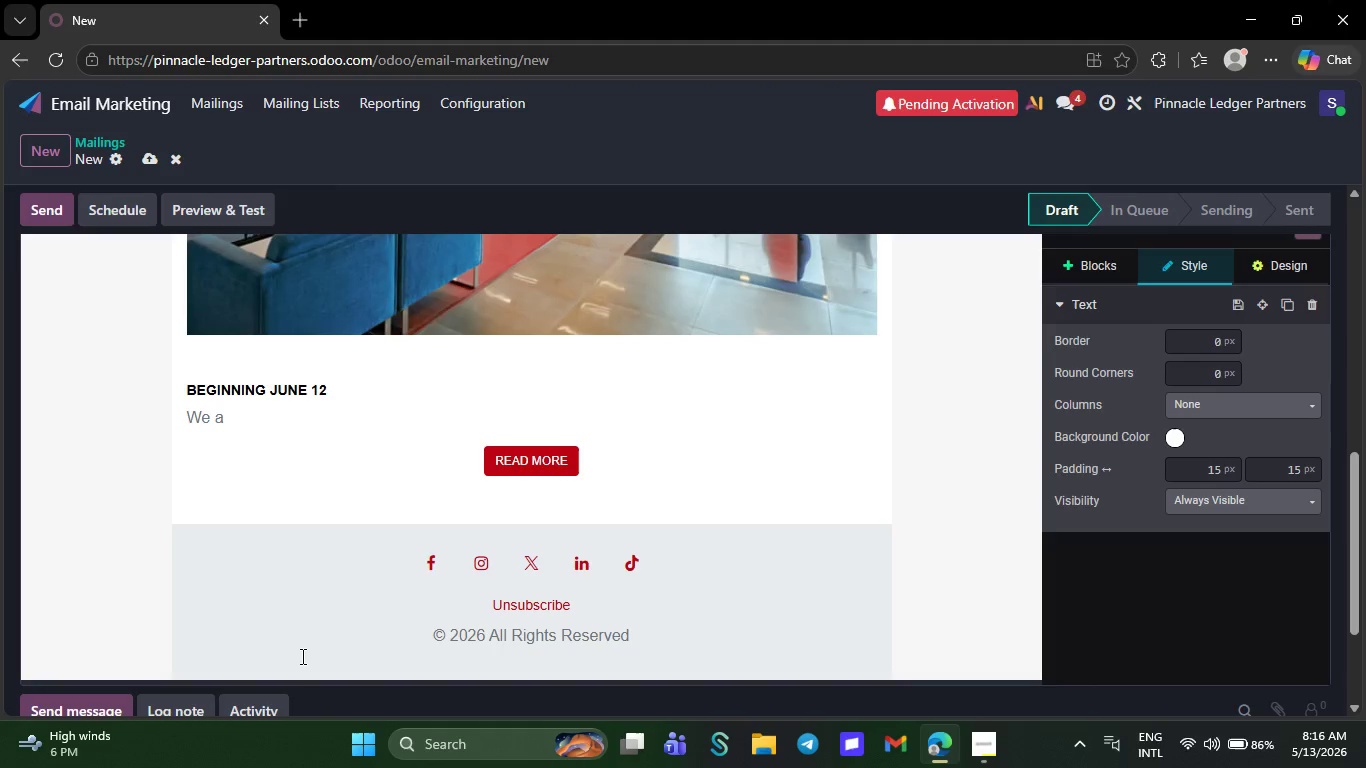 
key(Backspace)
 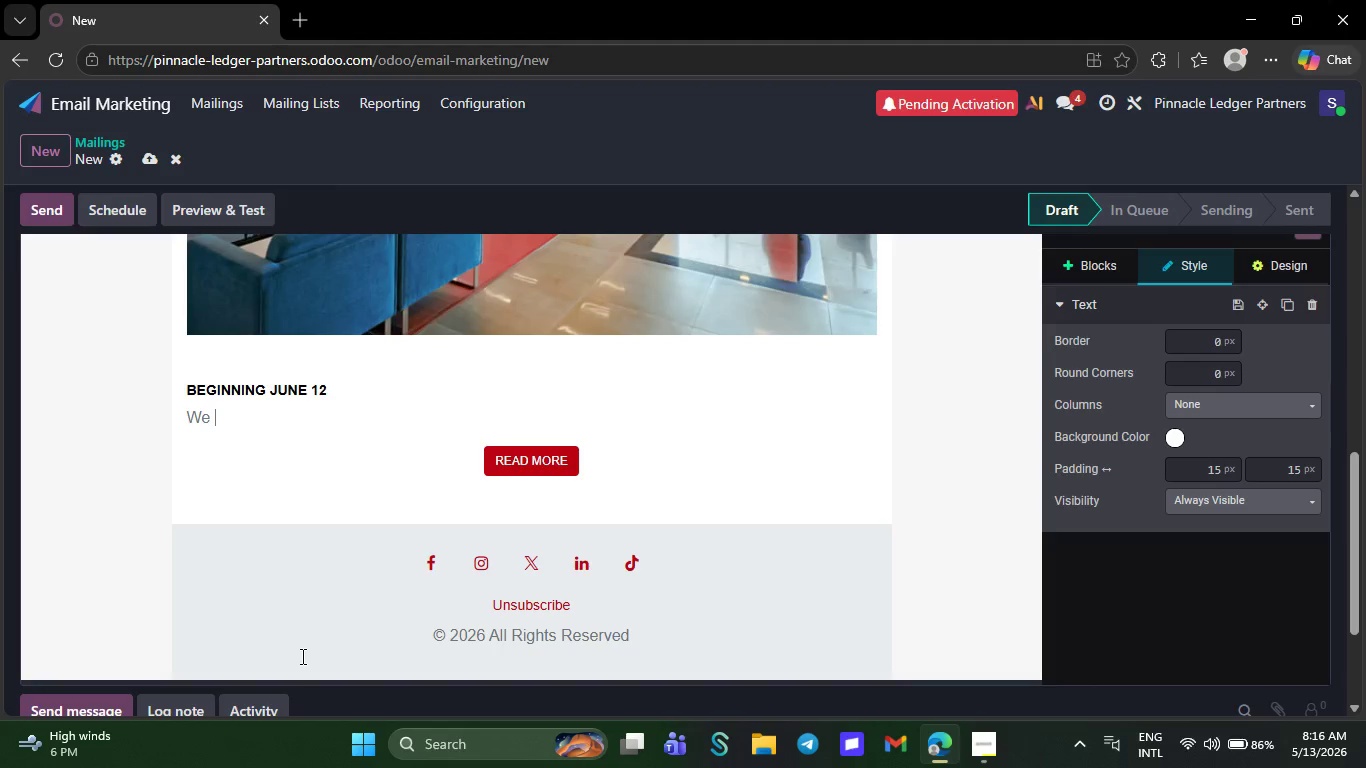 
key(Backspace)
 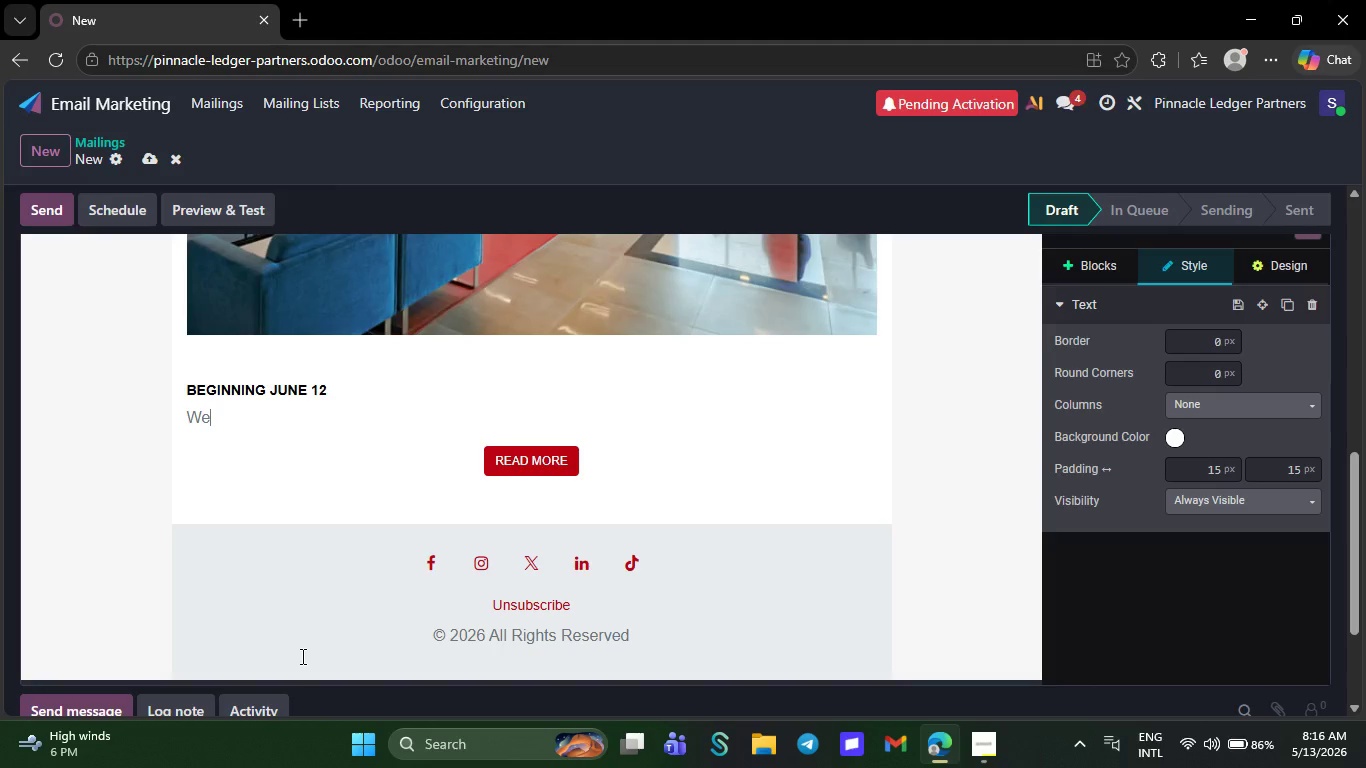 
key(Backspace)
 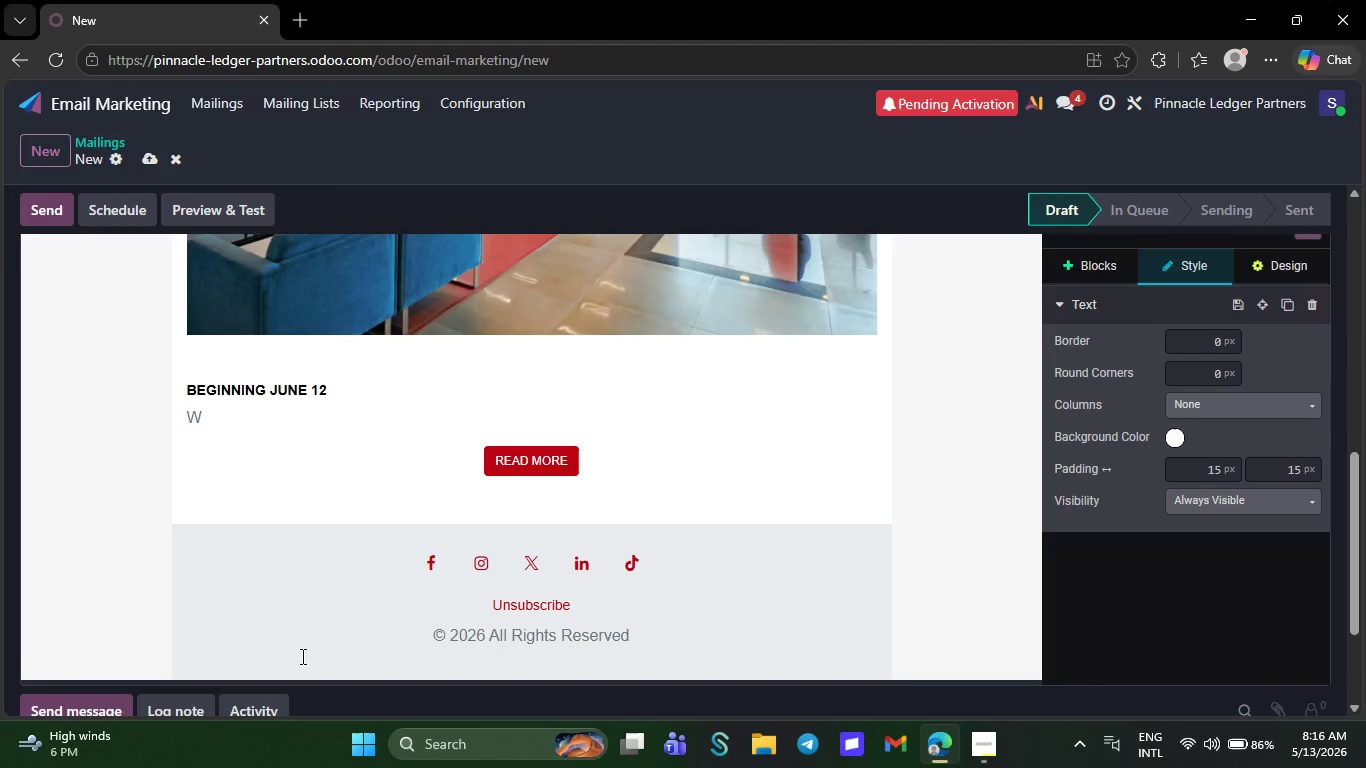 
wait(10.98)
 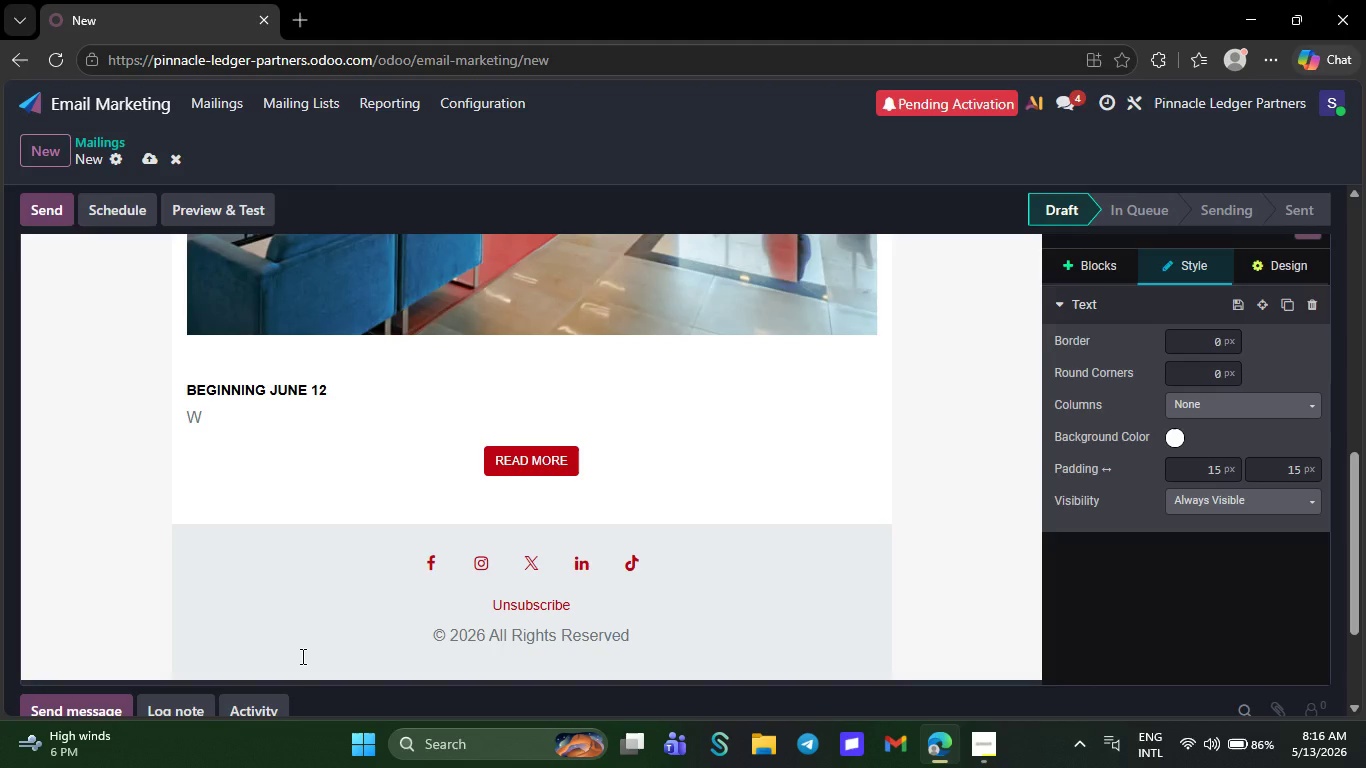 
left_click([982, 732])